 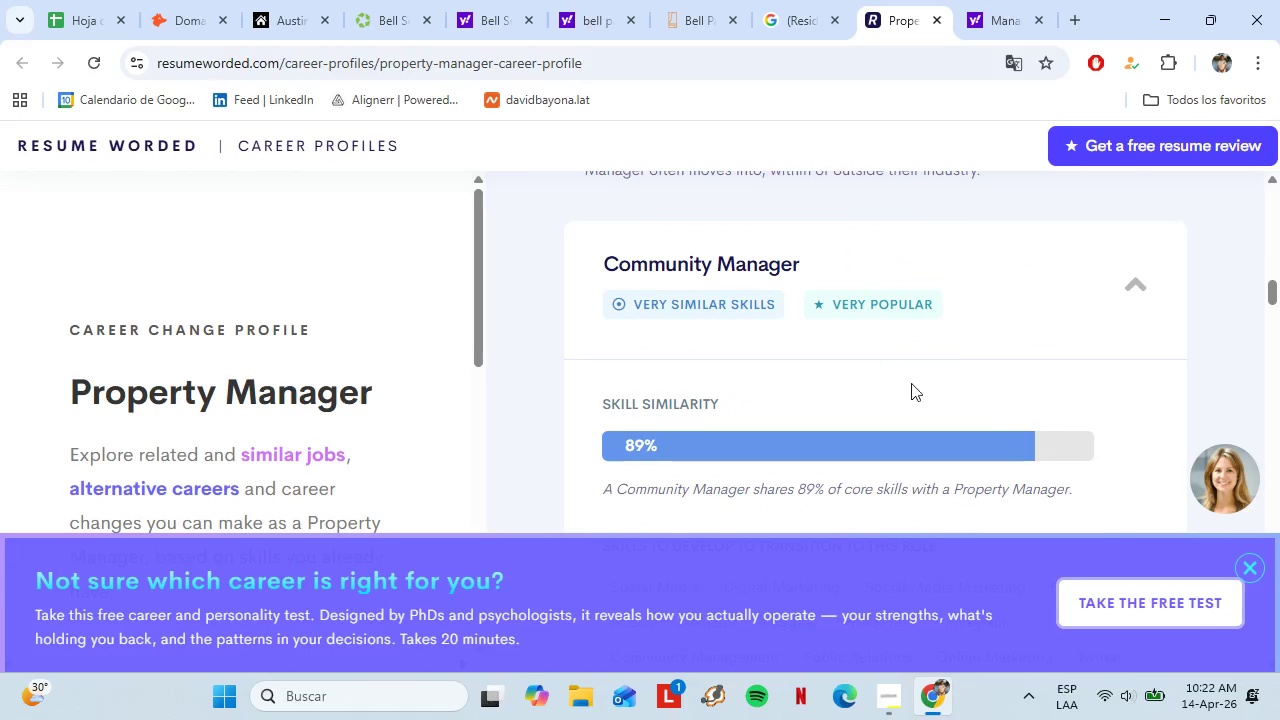 
left_click([1079, 291])
 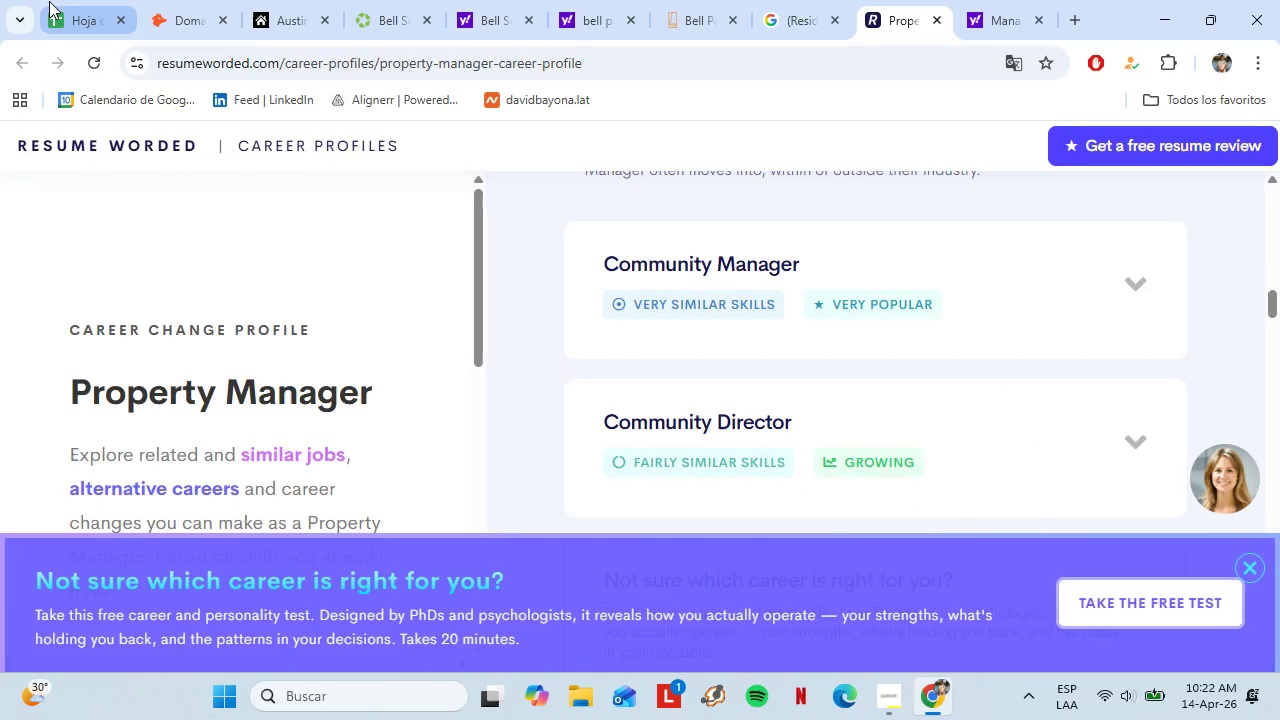 
left_click([48, 0])
 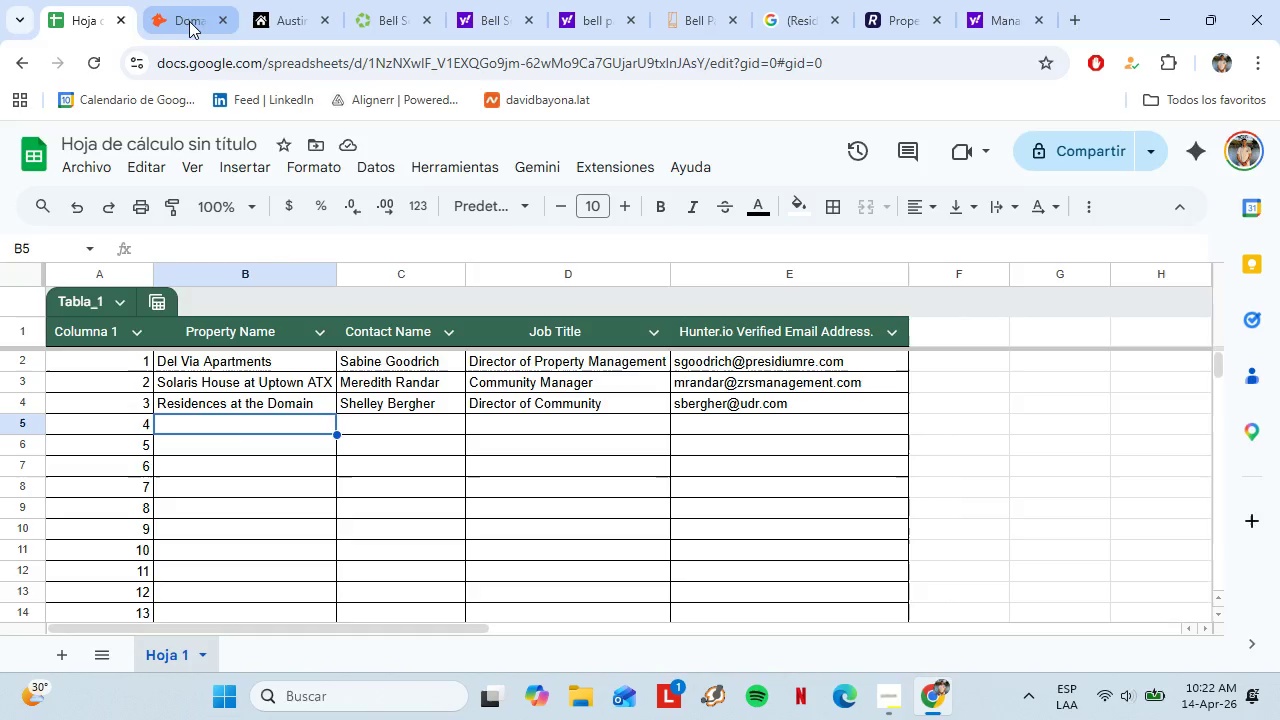 
left_click([189, 2])
 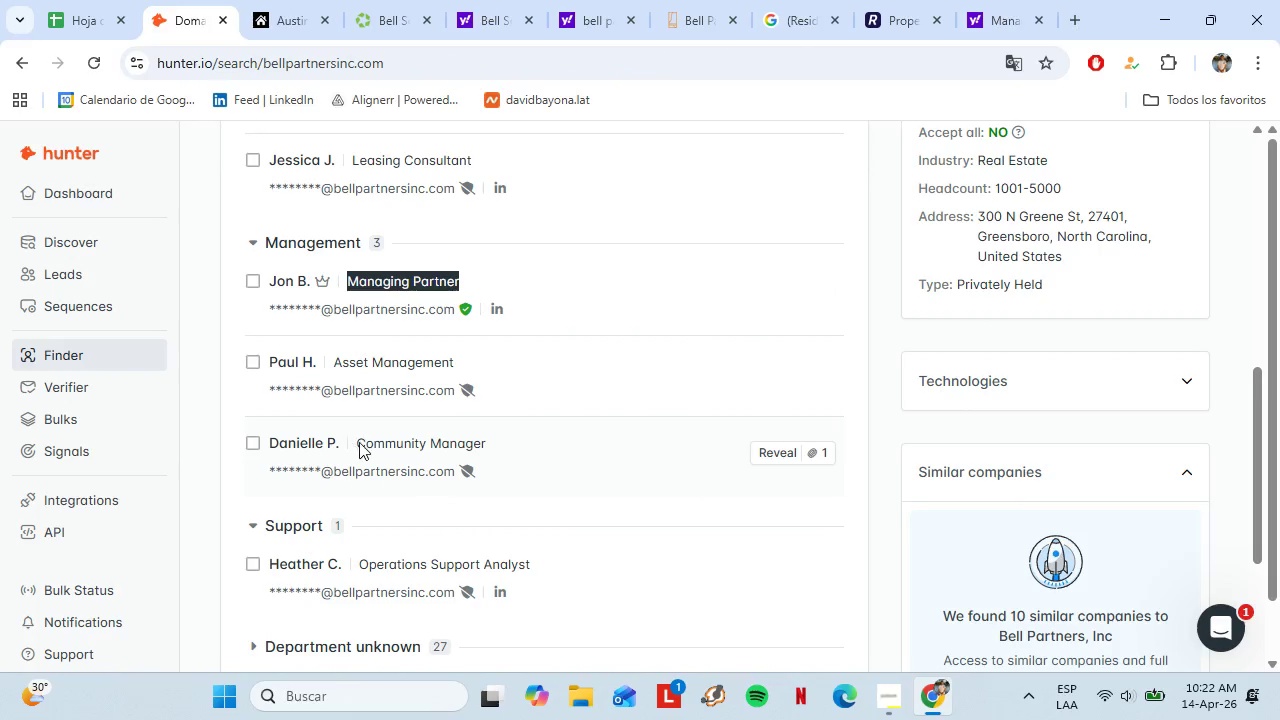 
mouse_move([470, 441])
 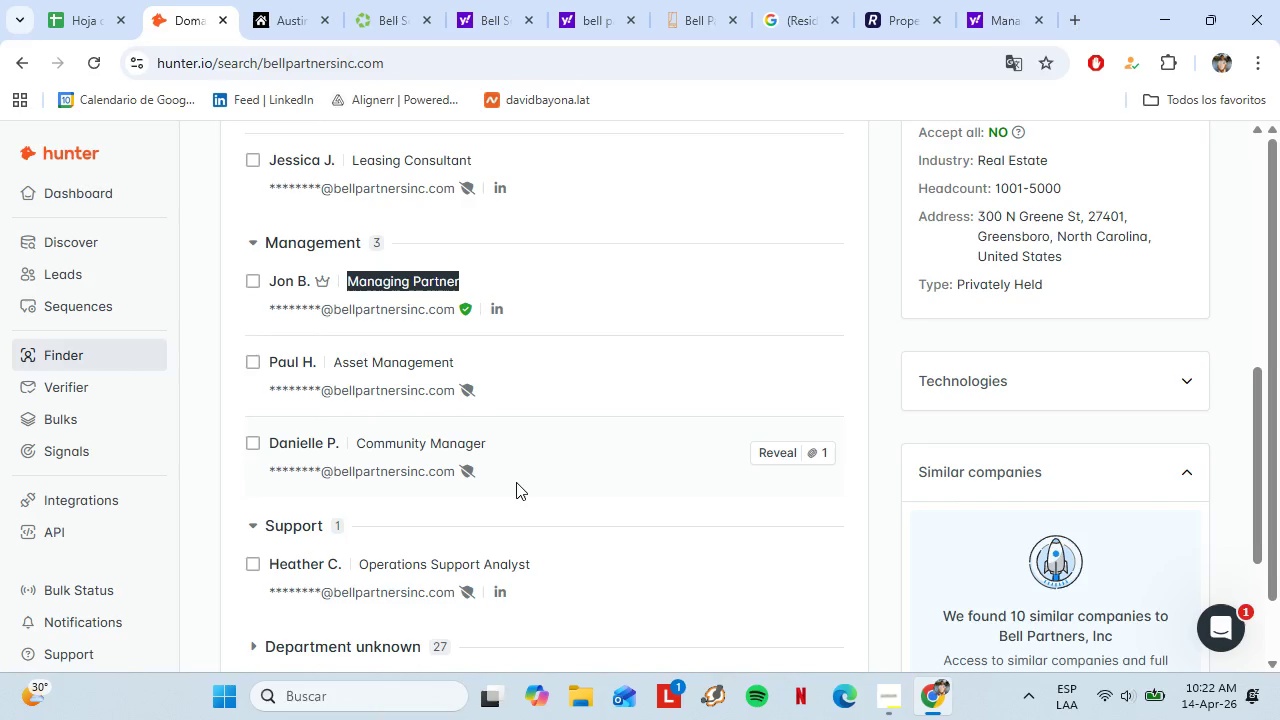 
scroll: coordinate [517, 482], scroll_direction: up, amount: 3.0
 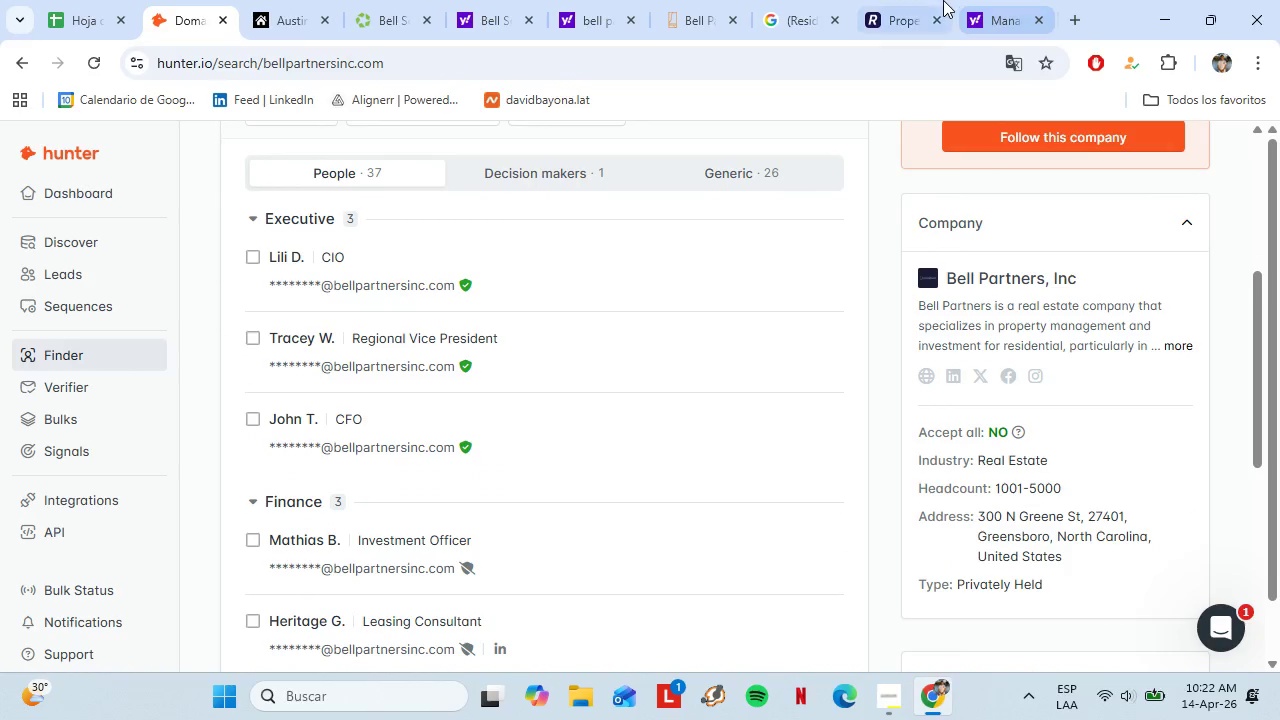 
scroll: coordinate [729, 421], scroll_direction: down, amount: 4.0
 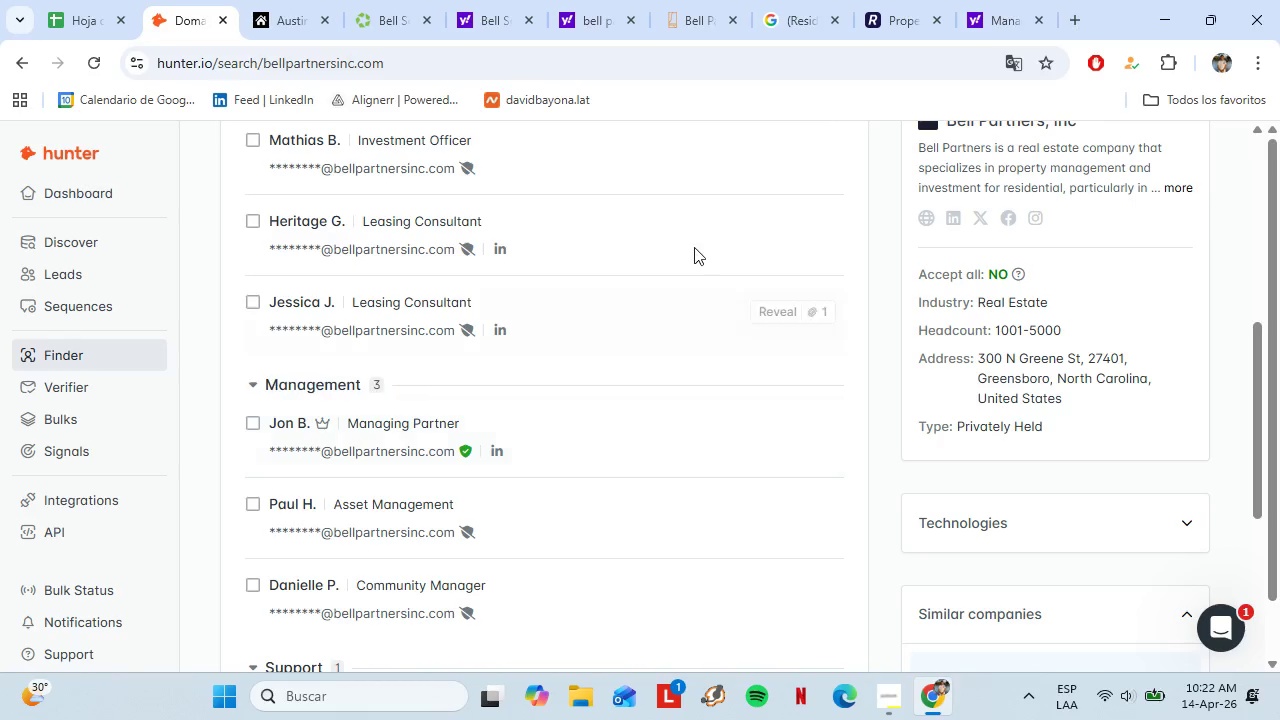 
left_click([919, 2])
 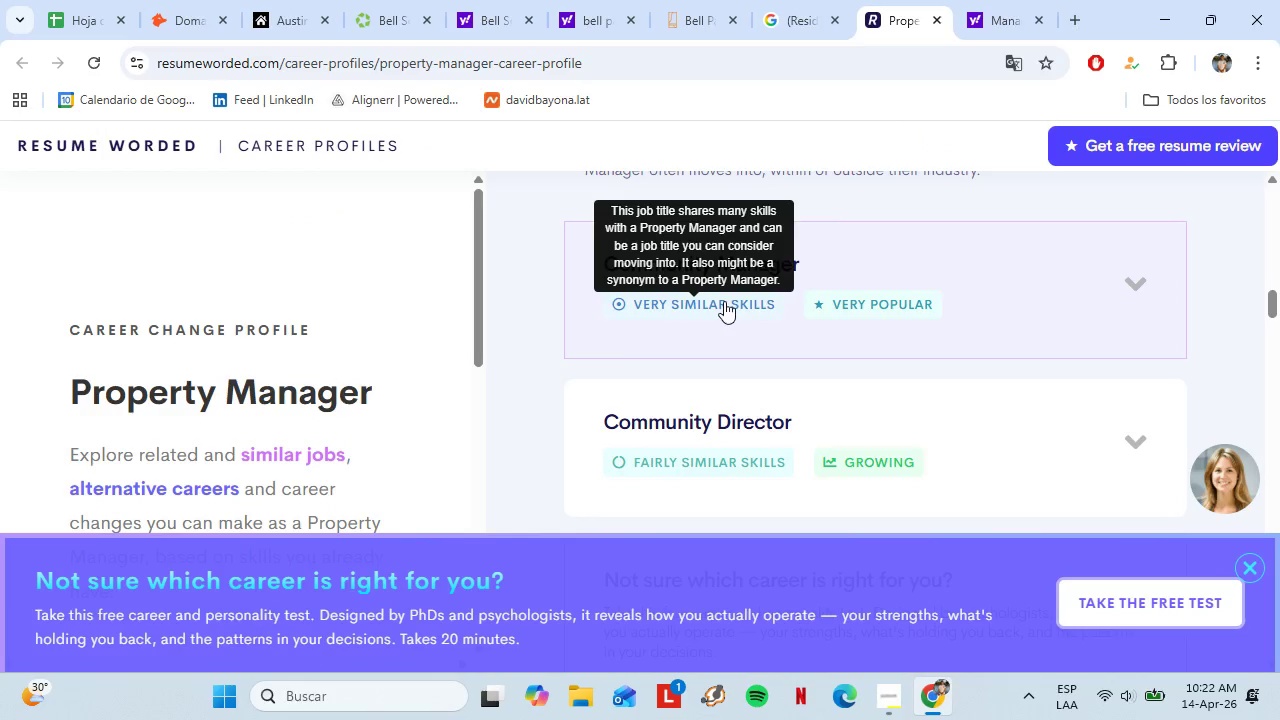 
scroll: coordinate [798, 390], scroll_direction: up, amount: 9.0
 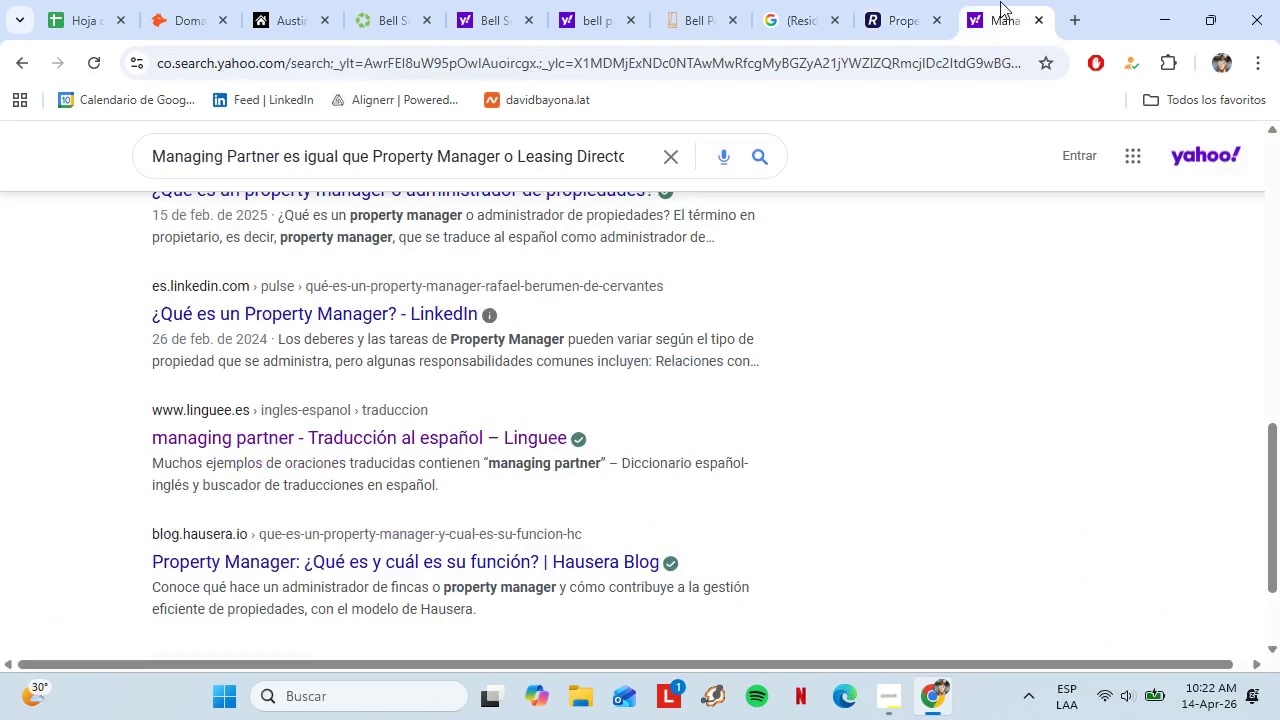 
left_click([1001, 1])
 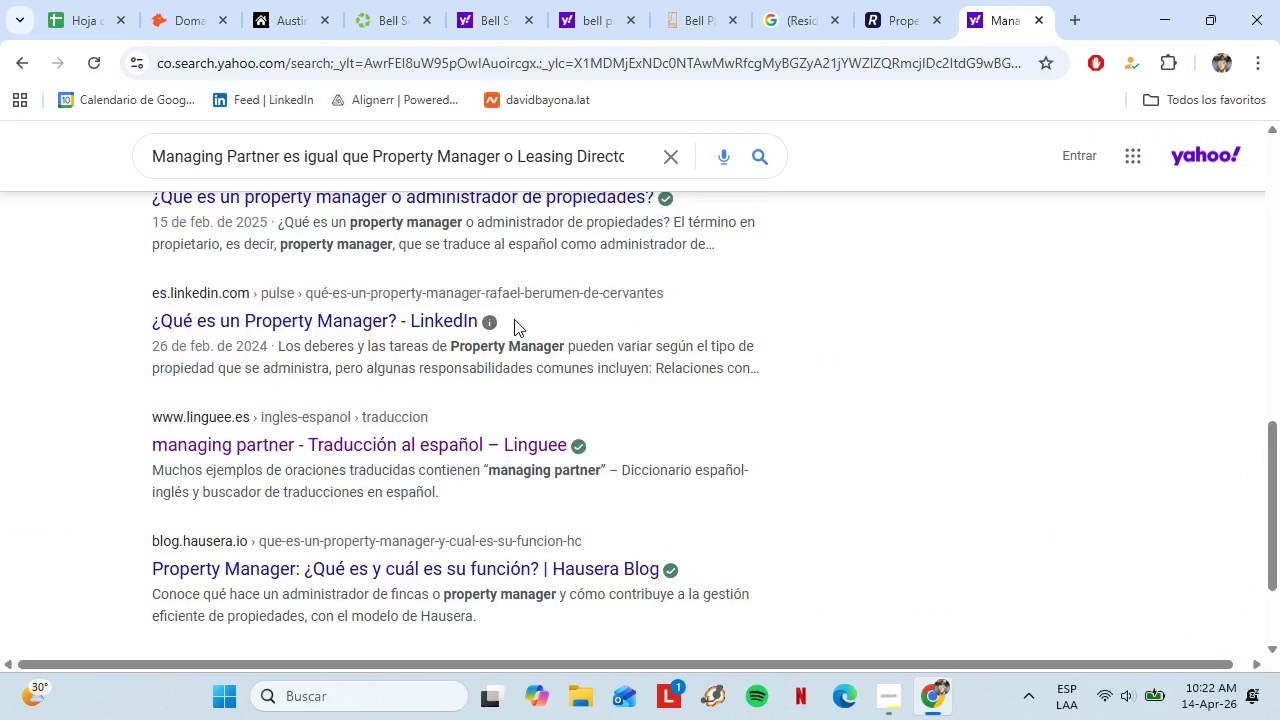 
scroll: coordinate [518, 331], scroll_direction: up, amount: 12.0
 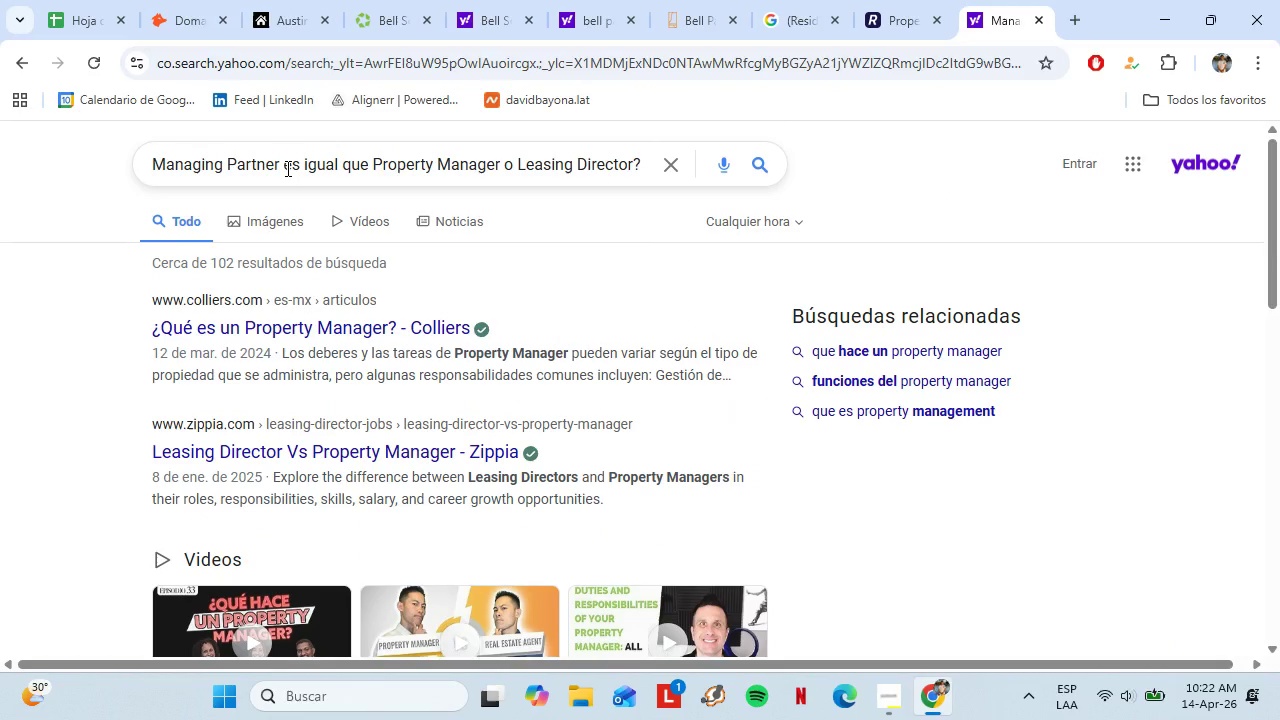 
left_click_drag(start_coordinate=[286, 168], to_coordinate=[504, 156])
 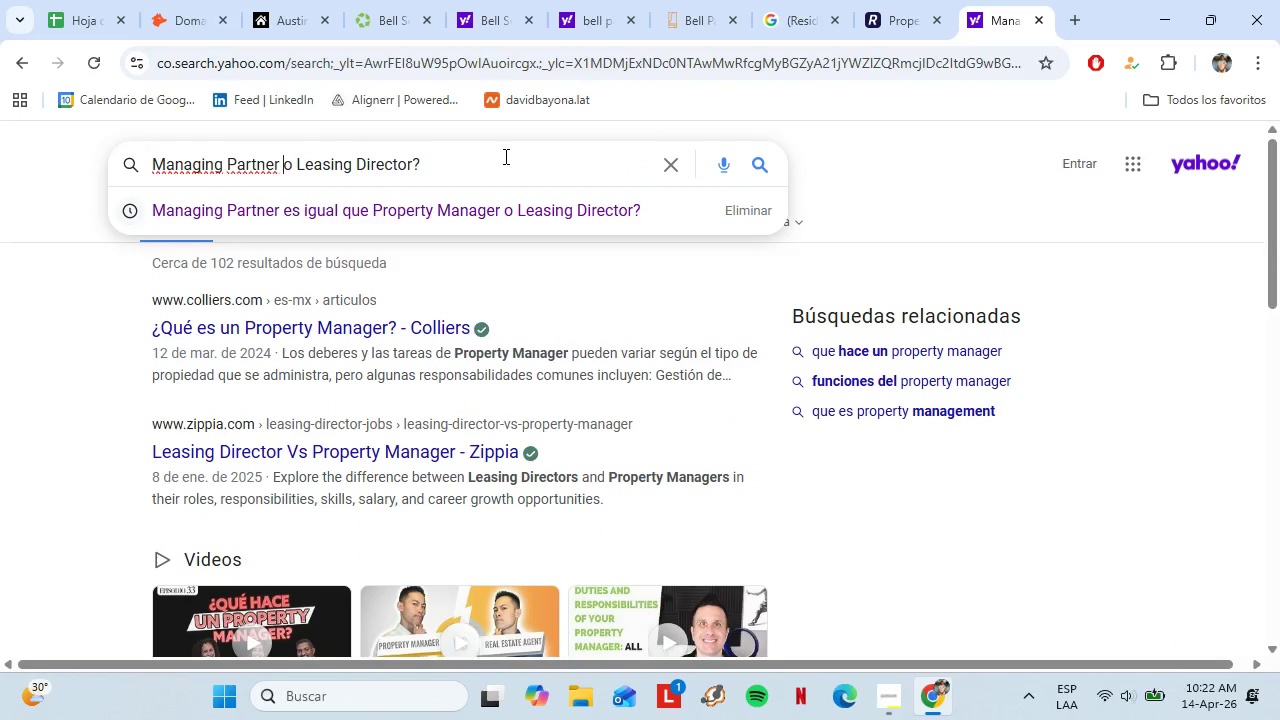 
key(Backspace)
 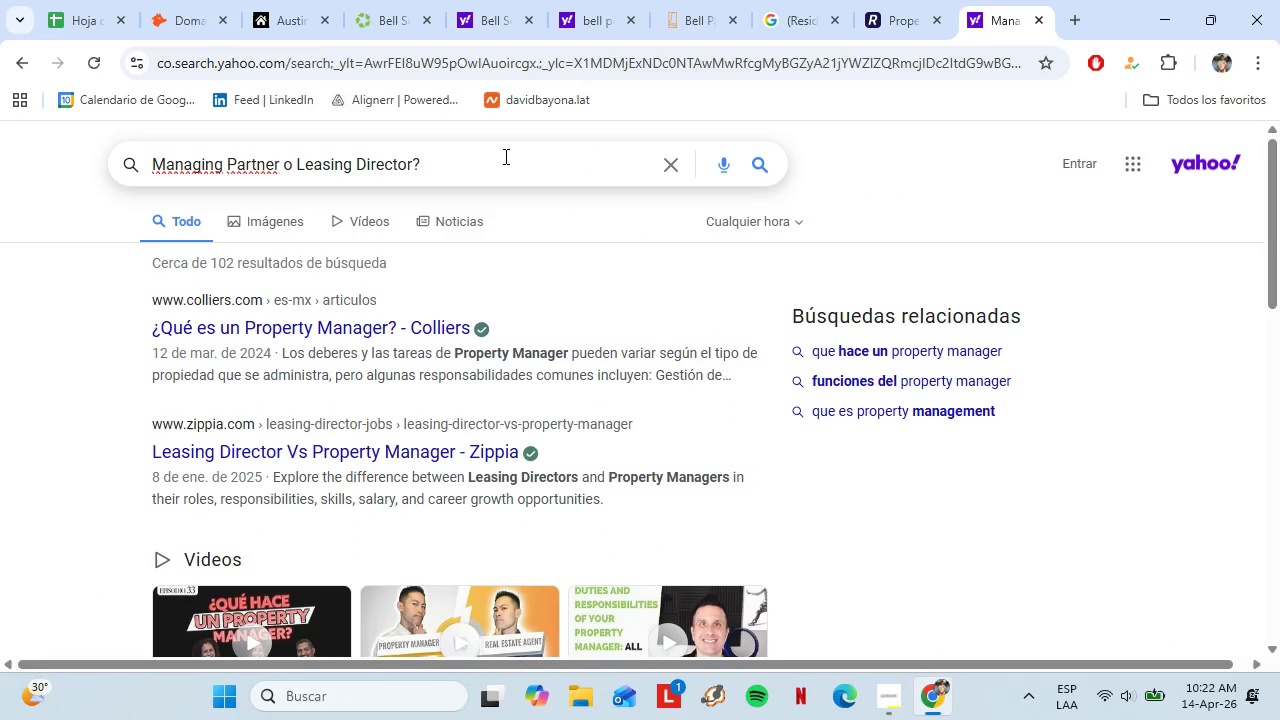 
key(Enter)
 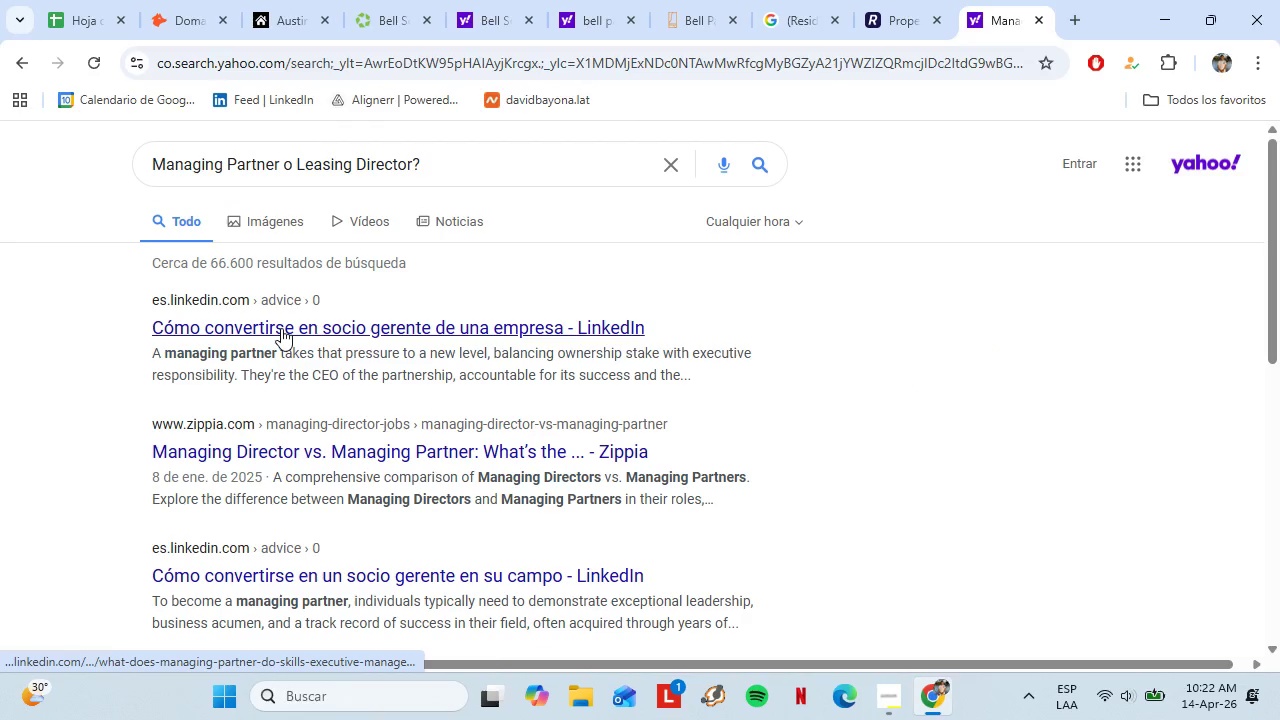 
wait(9.19)
 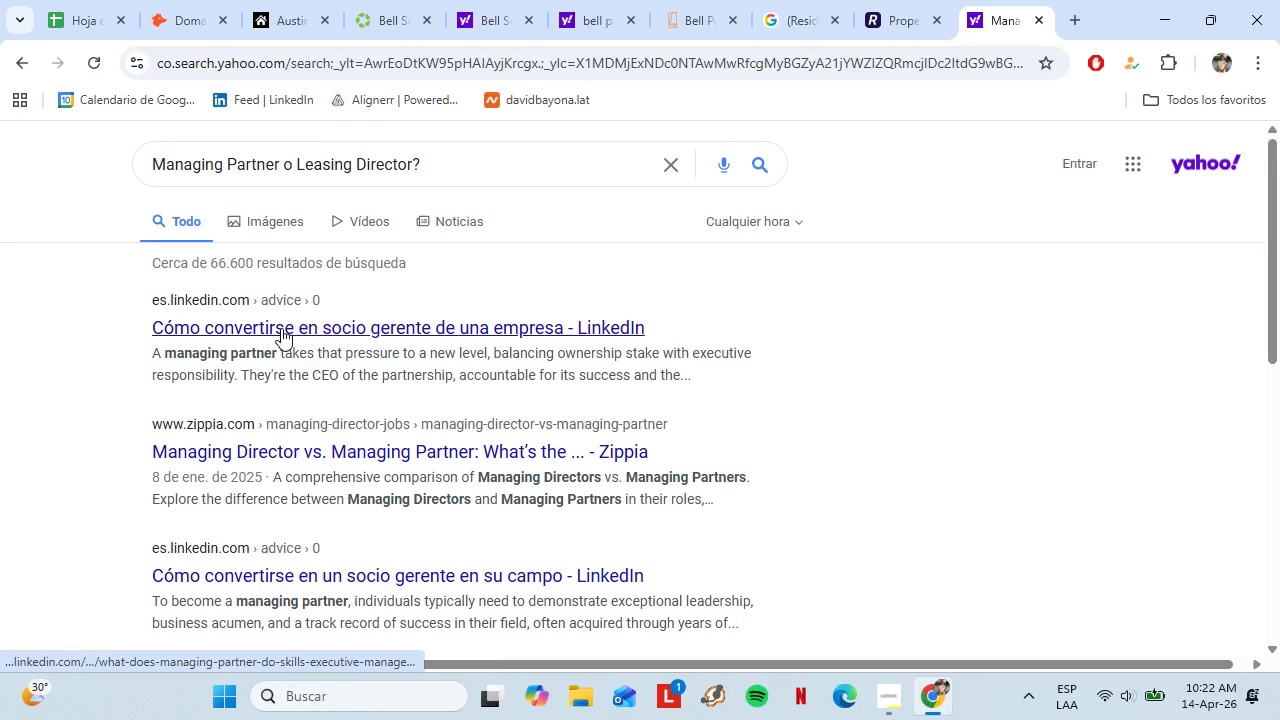 
left_click([360, 452])
 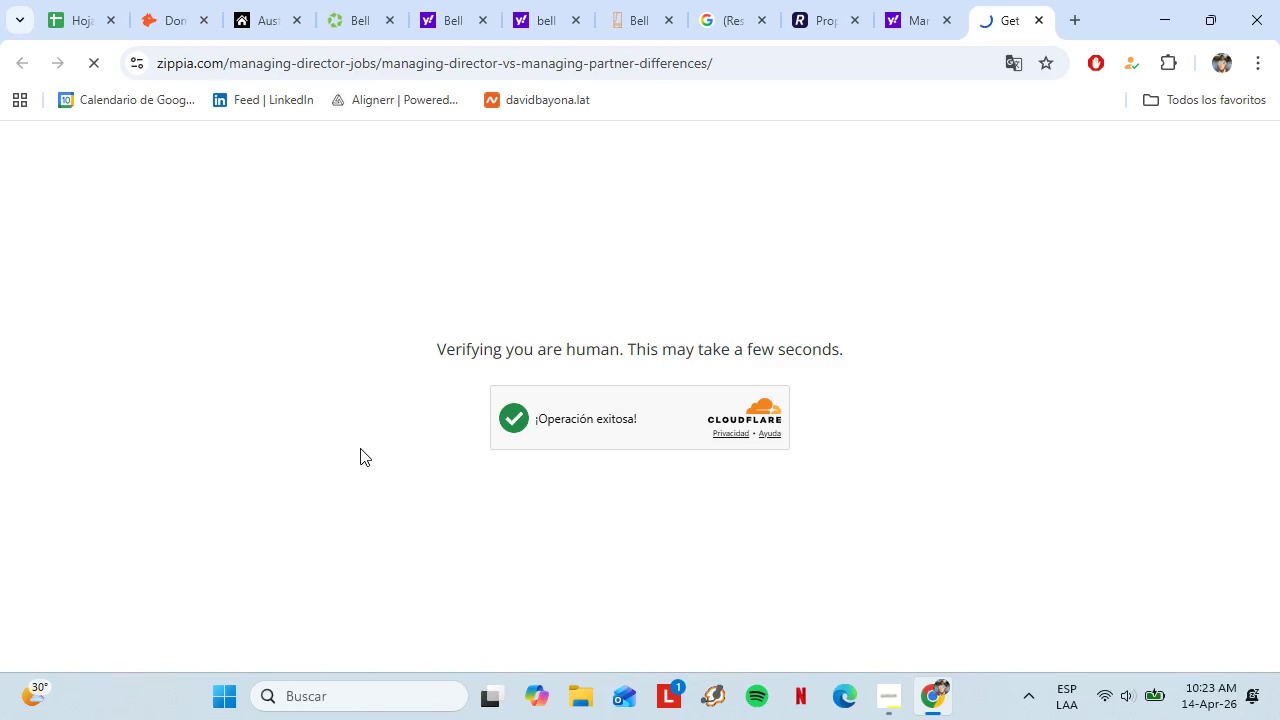 
wait(18.5)
 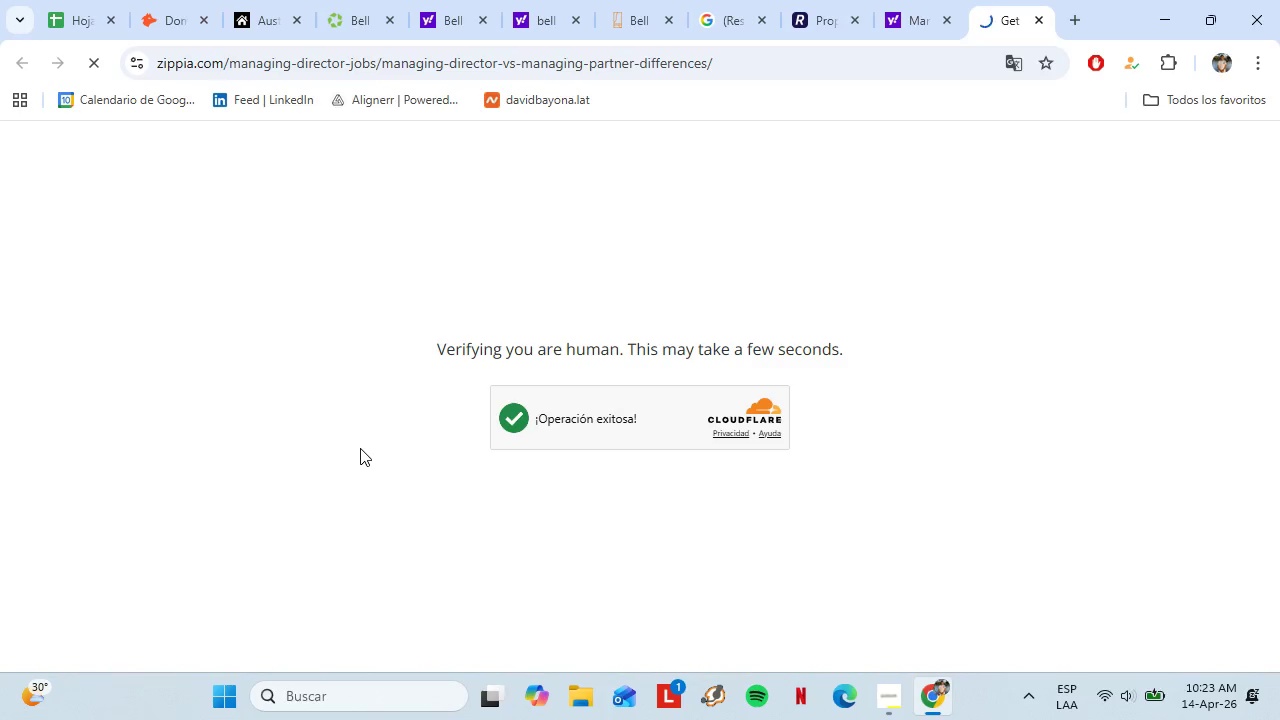 
scroll: coordinate [331, 453], scroll_direction: down, amount: 5.0
 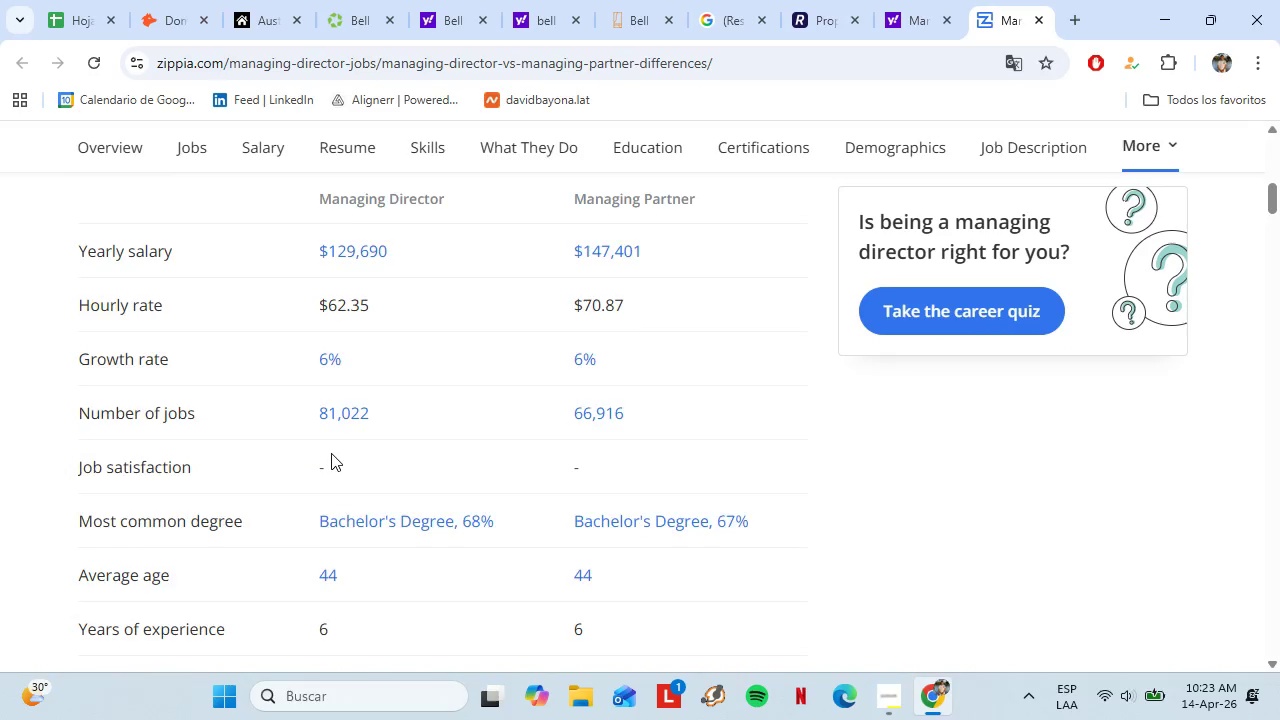 
scroll: coordinate [331, 453], scroll_direction: up, amount: 1.0
 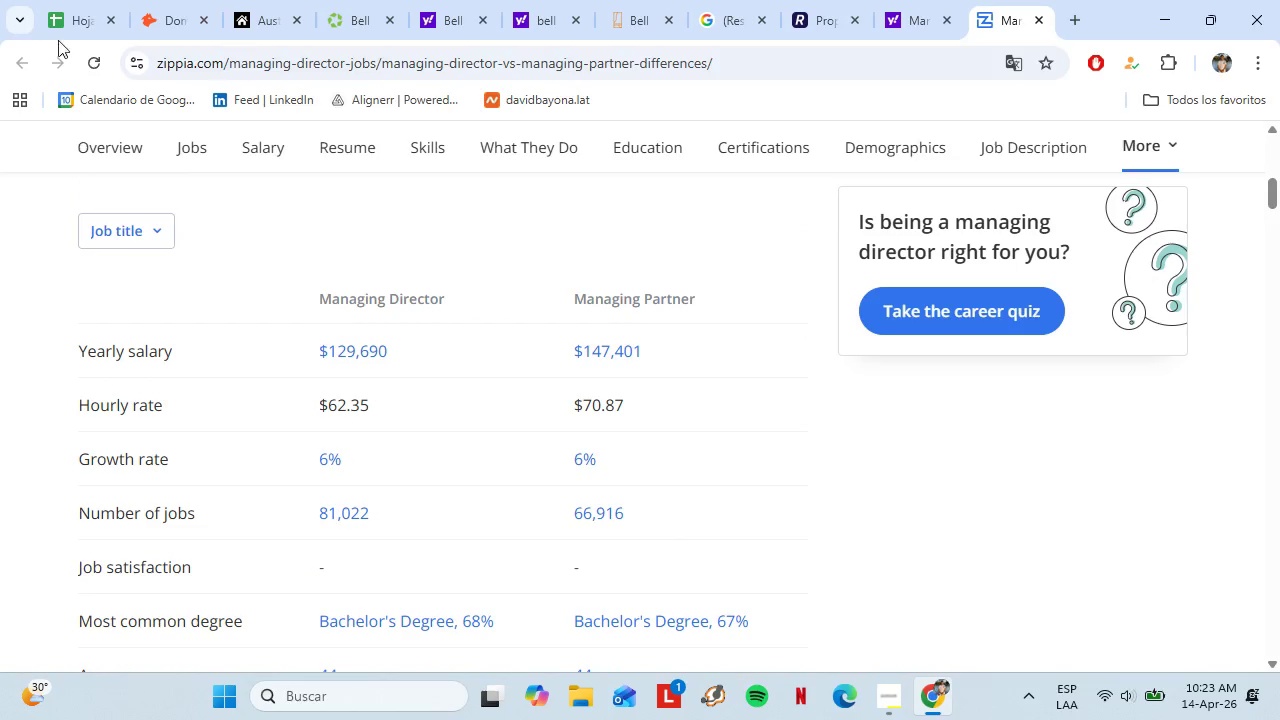 
left_click([56, 25])
 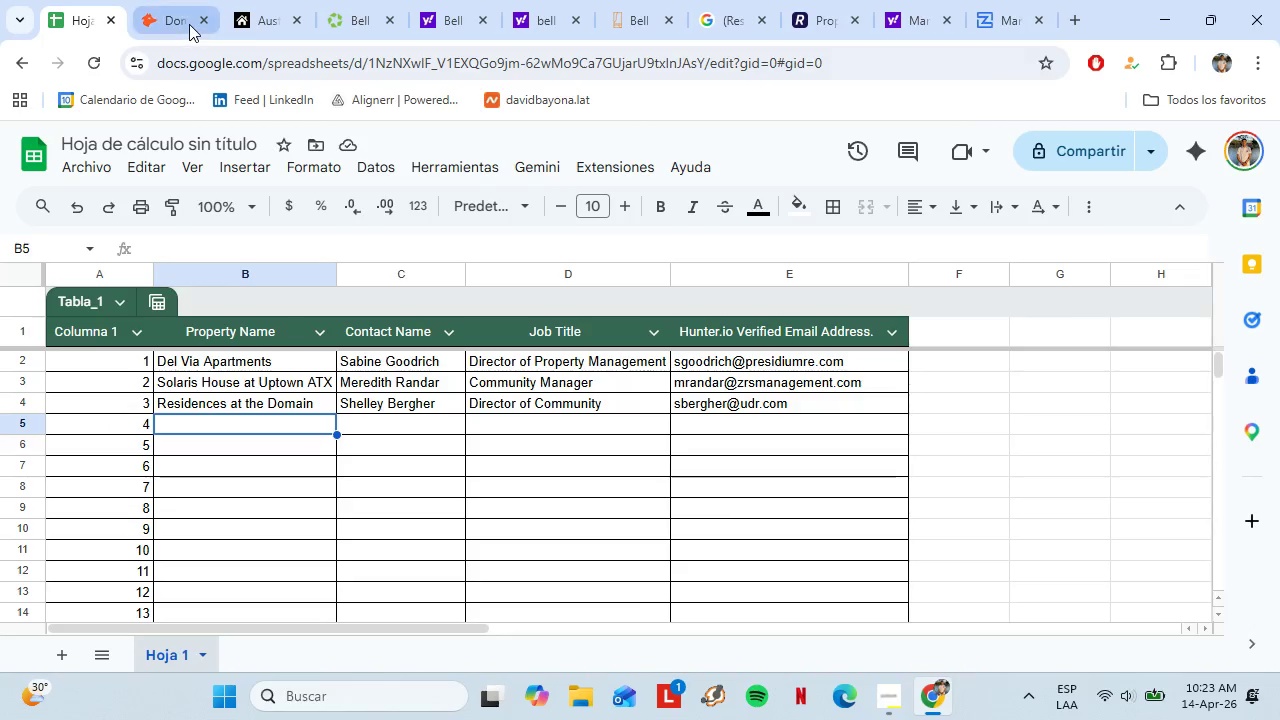 
left_click([176, 26])
 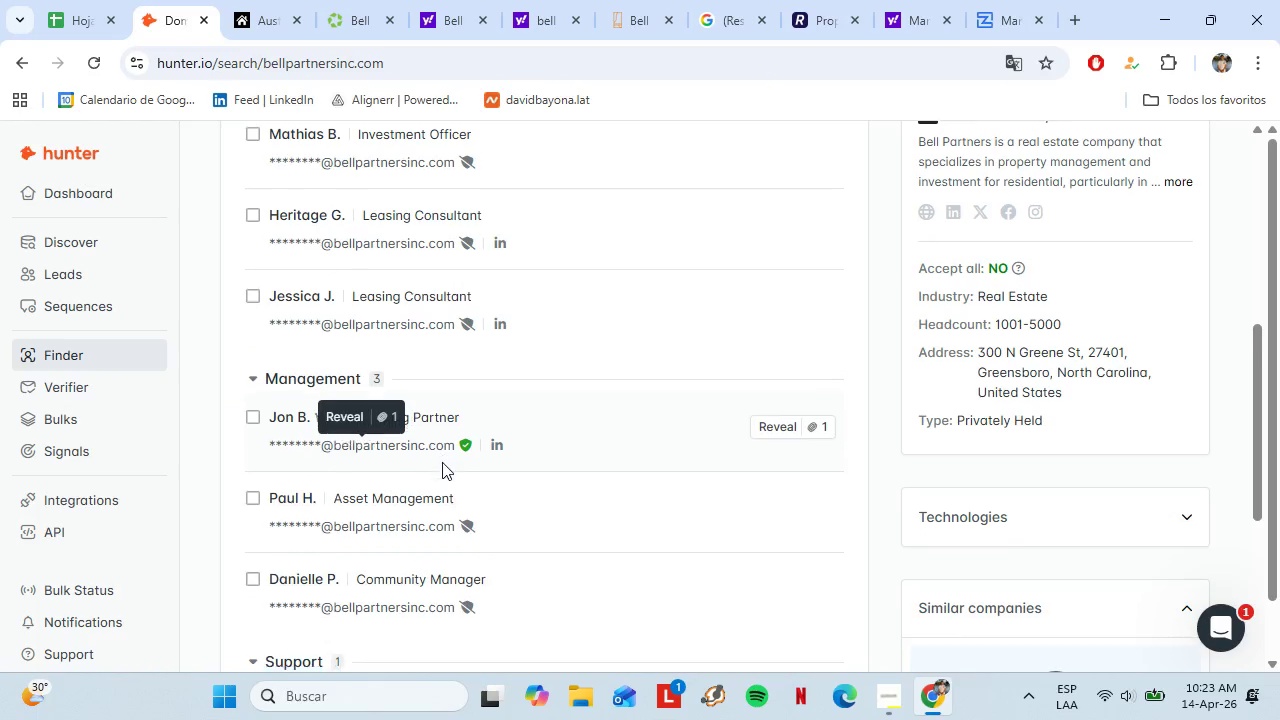 
scroll: coordinate [442, 462], scroll_direction: down, amount: 1.0
 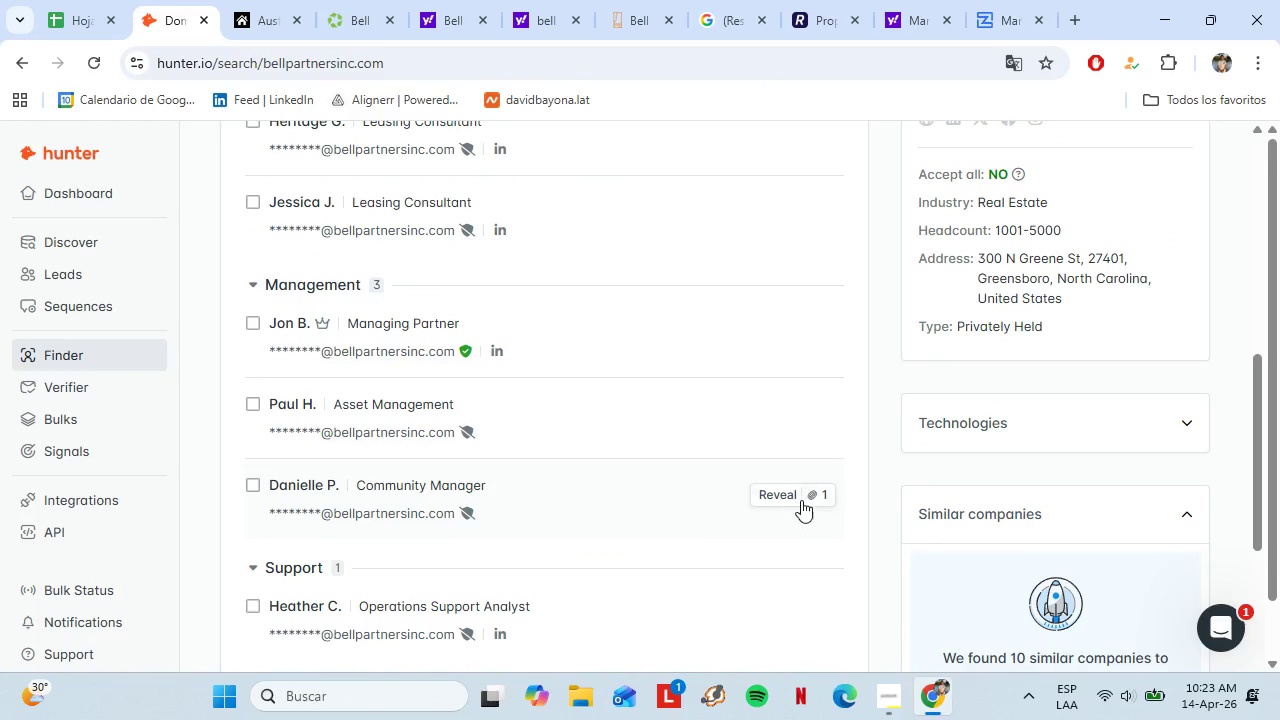 
left_click([790, 494])
 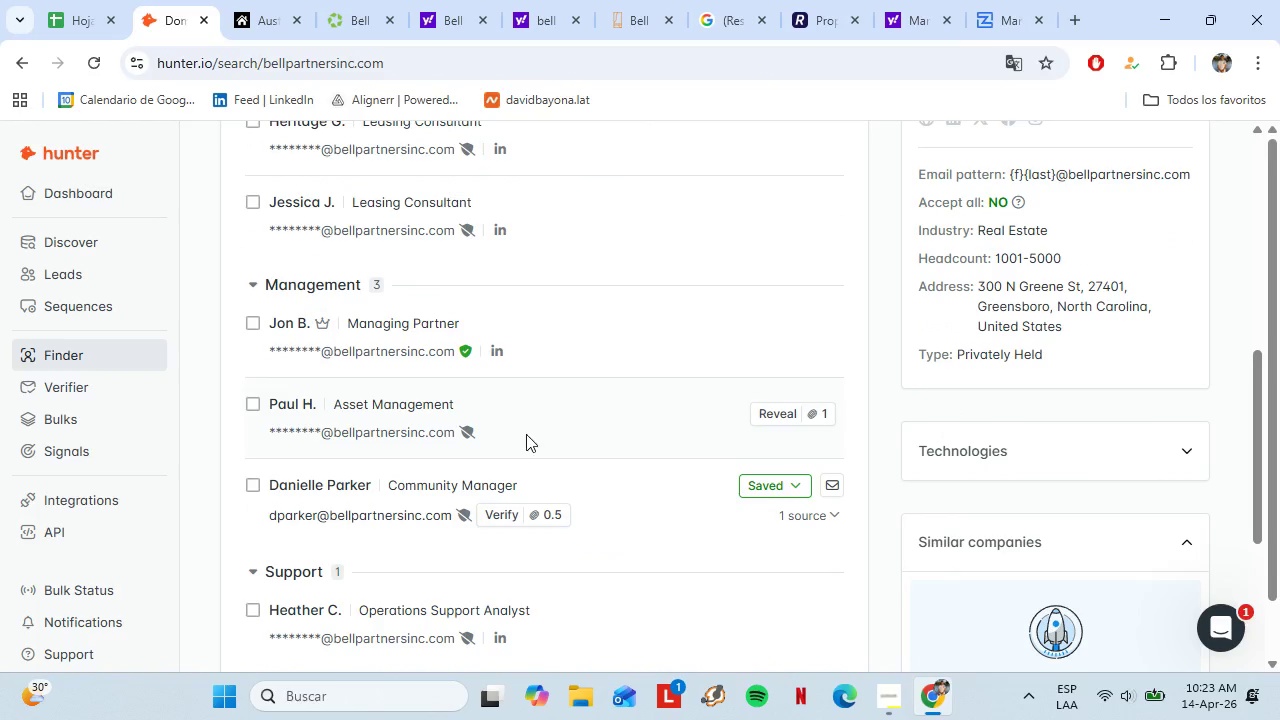 
scroll: coordinate [510, 445], scroll_direction: down, amount: 1.0
 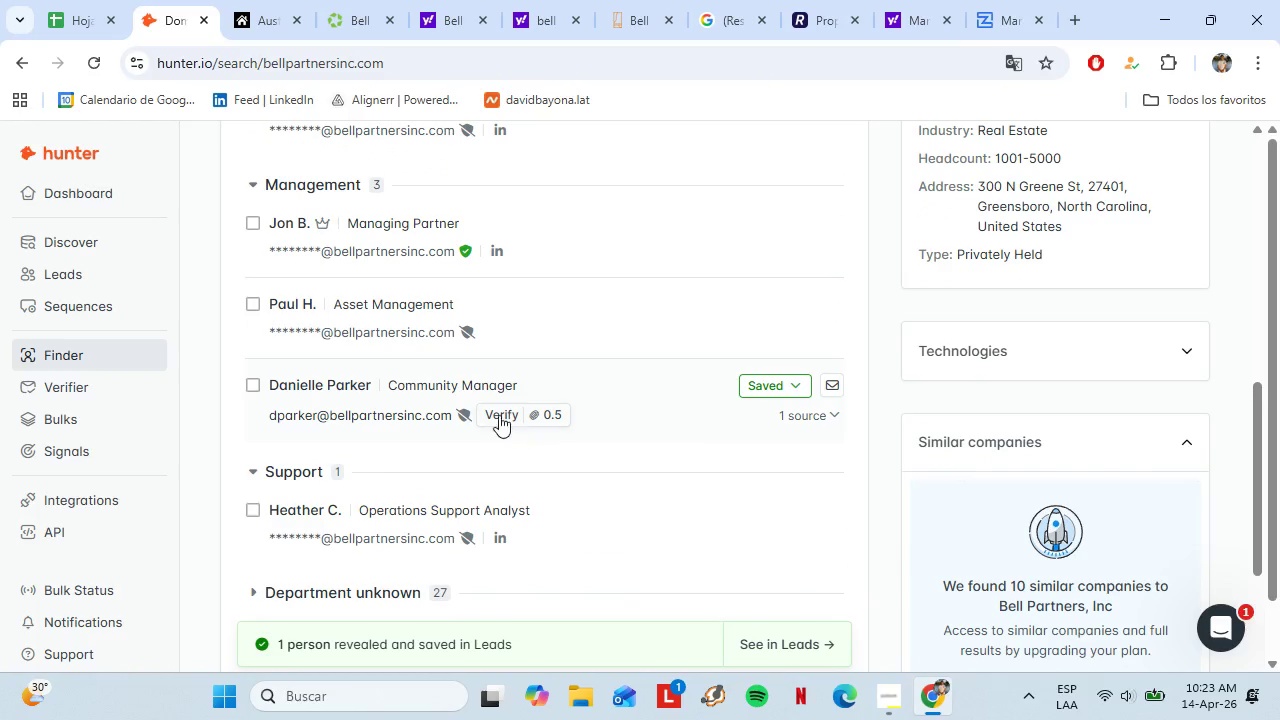 
mouse_move([488, 414])
 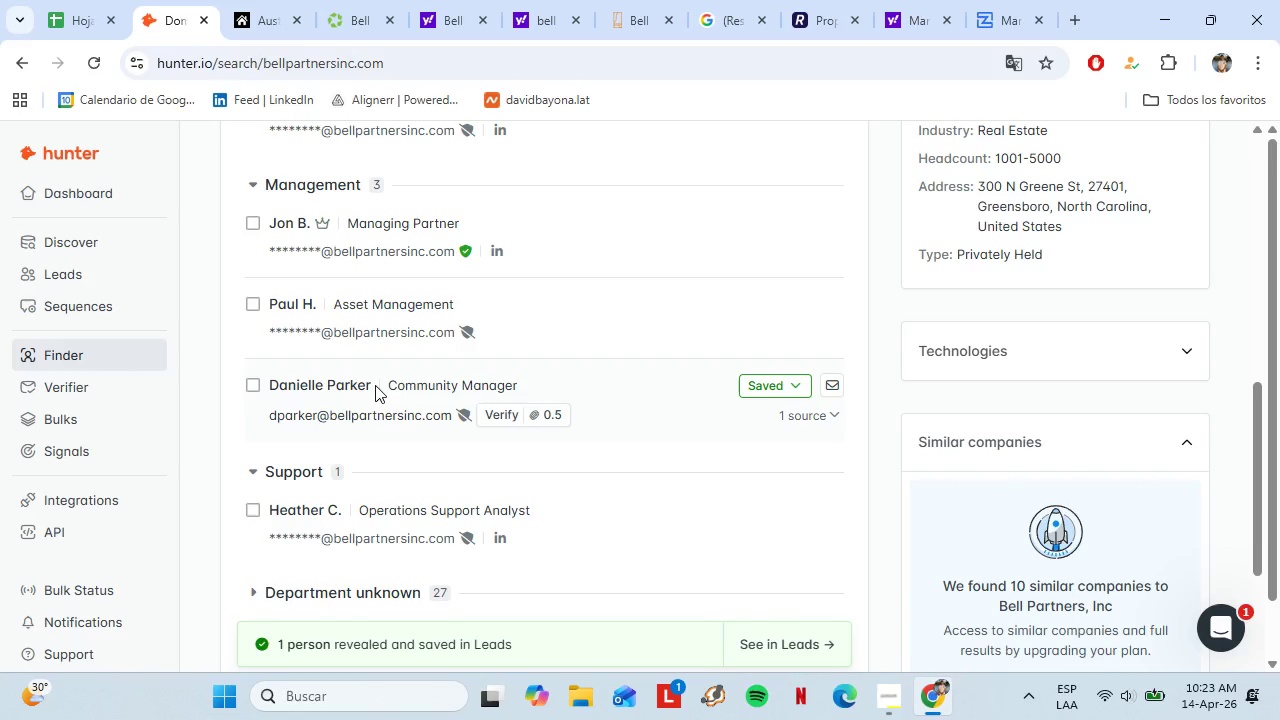 
left_click_drag(start_coordinate=[372, 385], to_coordinate=[270, 384])
 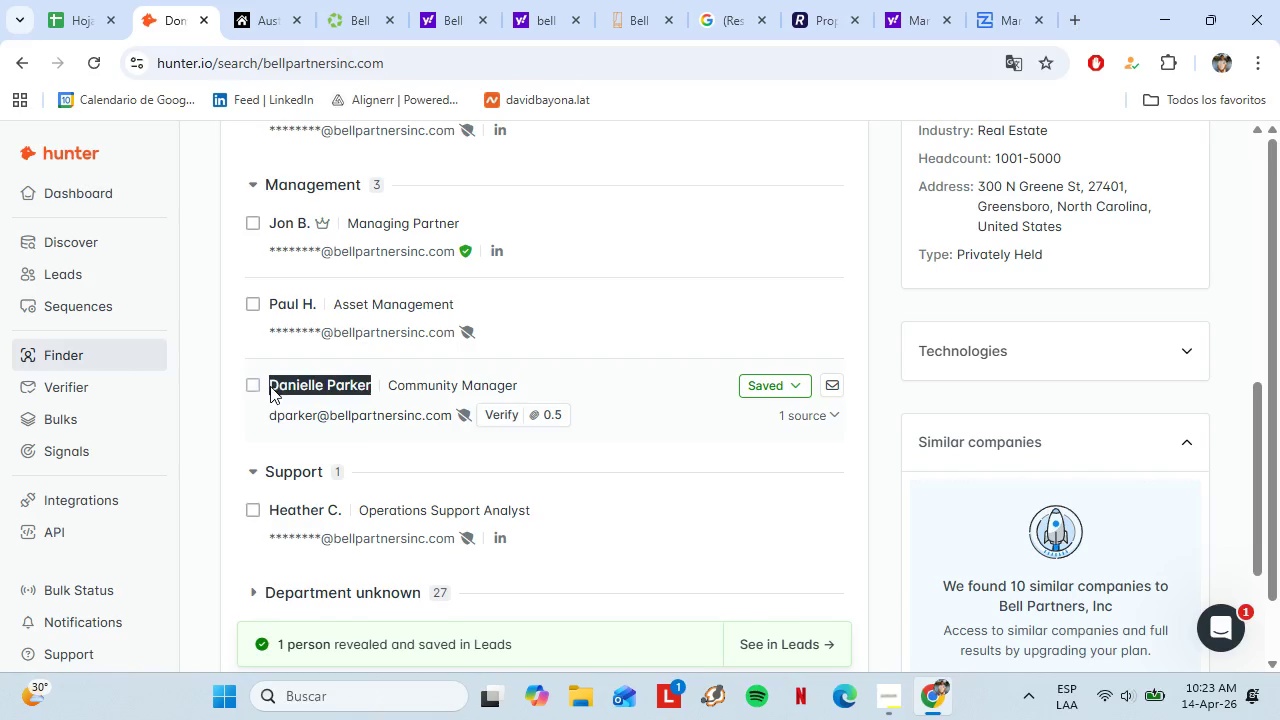 
key(Control+C)
 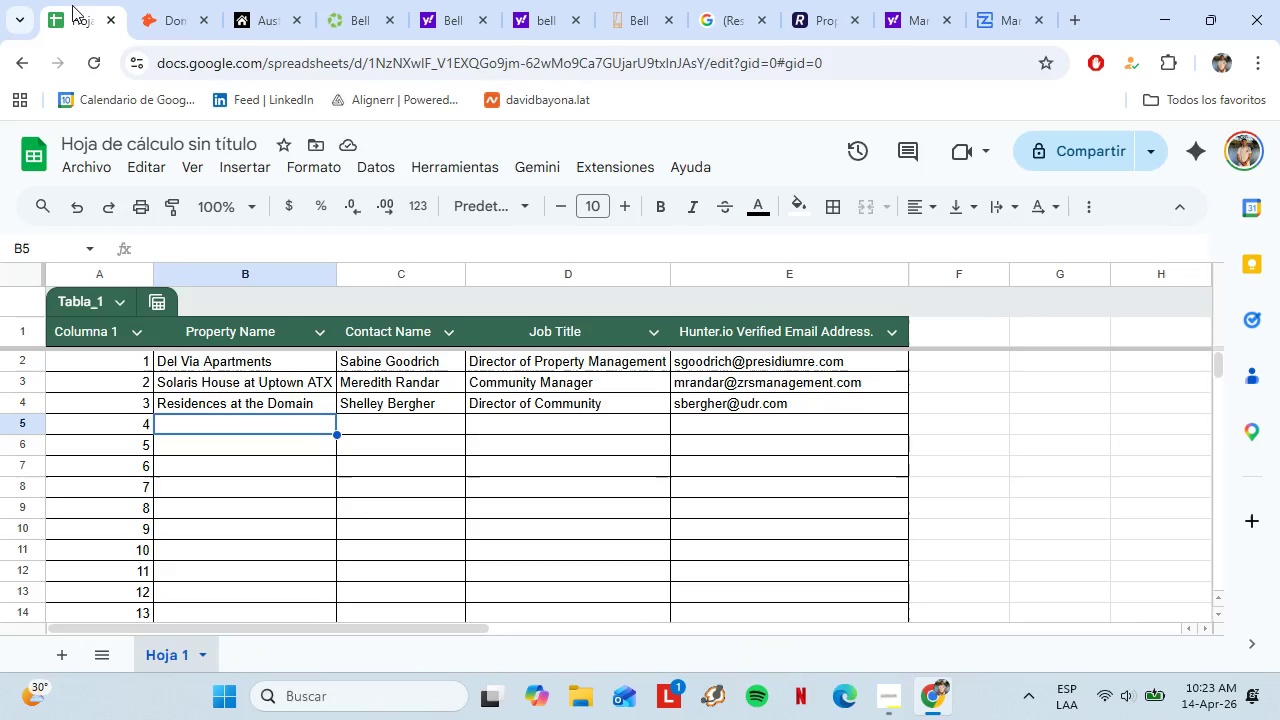 
left_click([72, 5])
 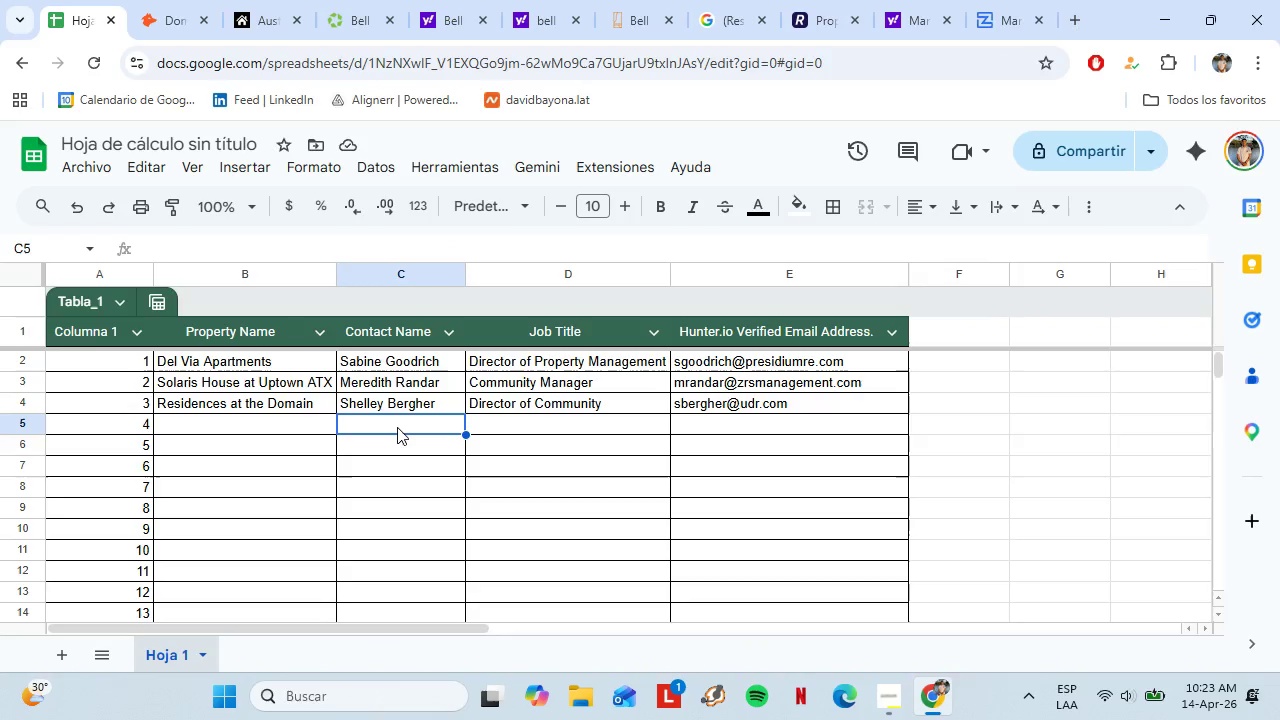 
key(Control+Shift+V)
 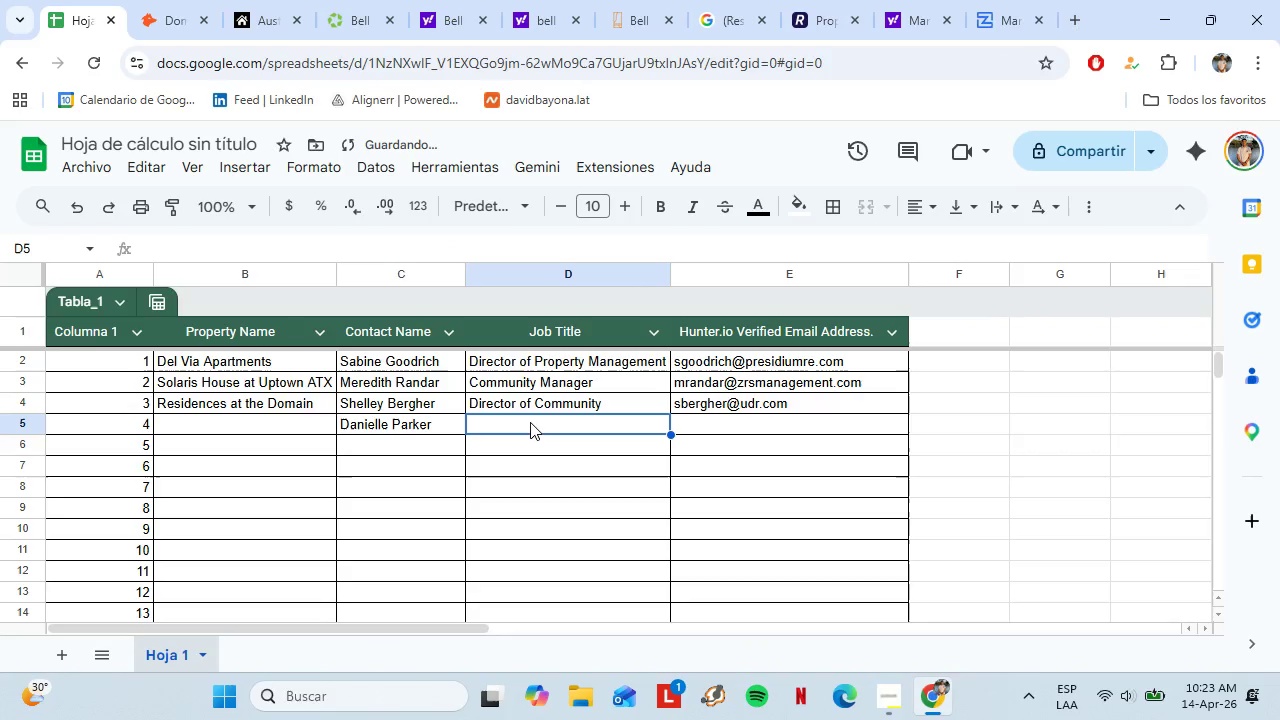 
left_click([530, 422])
 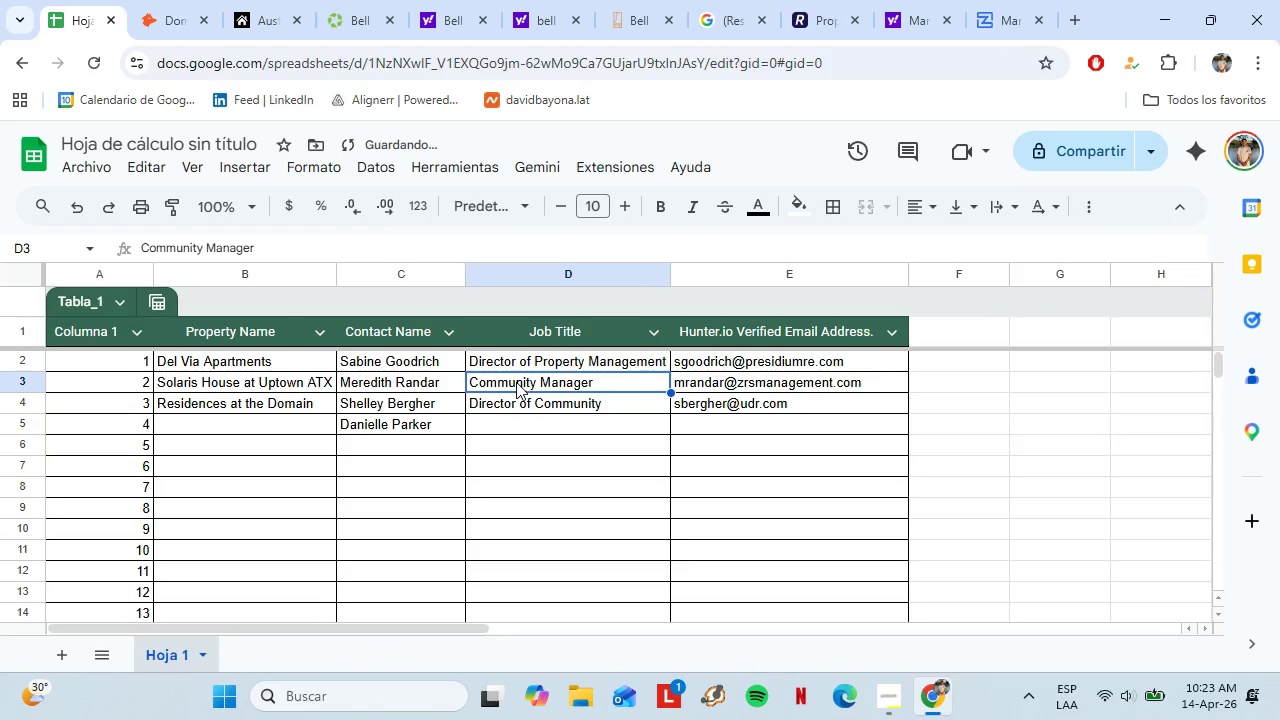 
key(Control+C)
 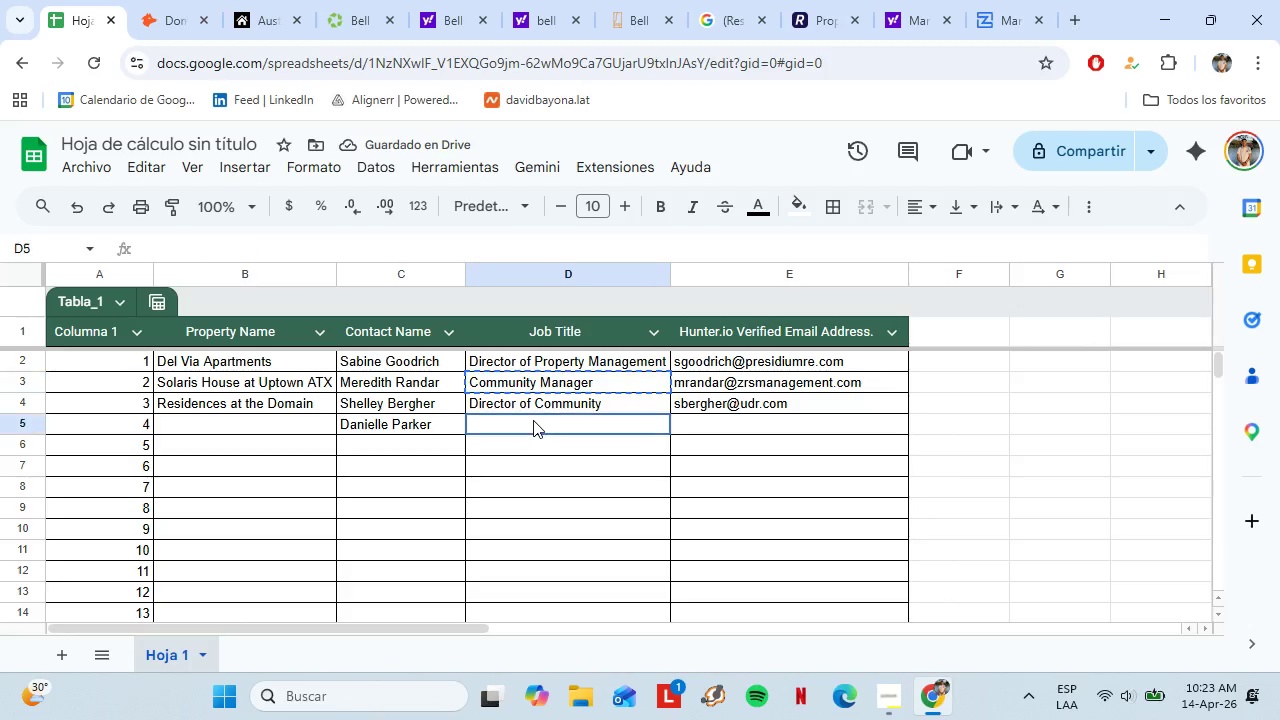 
left_click([533, 420])
 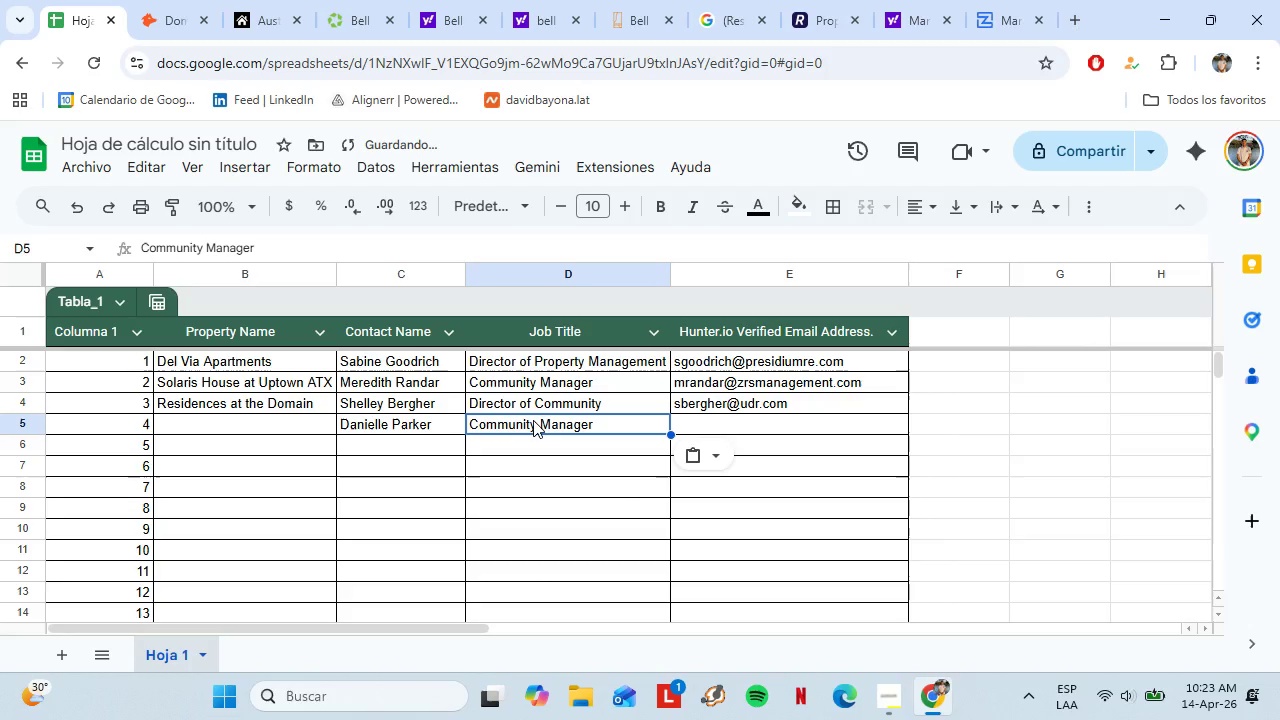 
key(Control+V)
 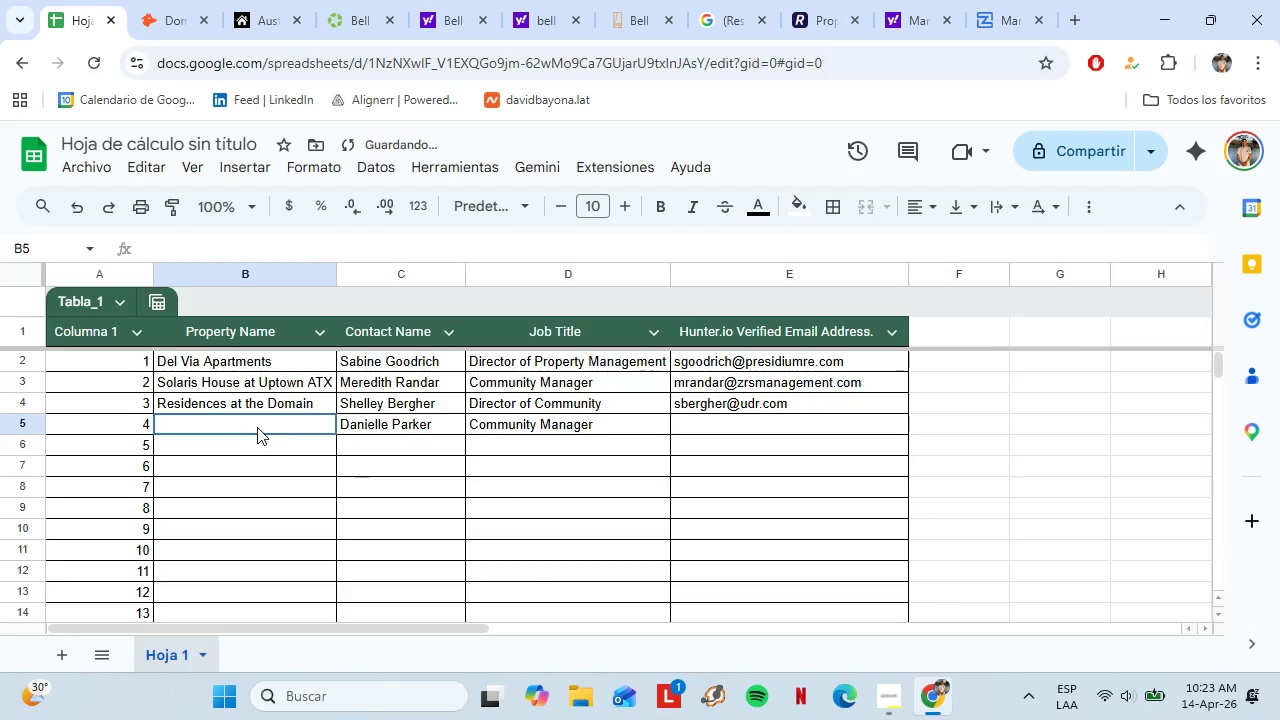 
left_click([257, 427])
 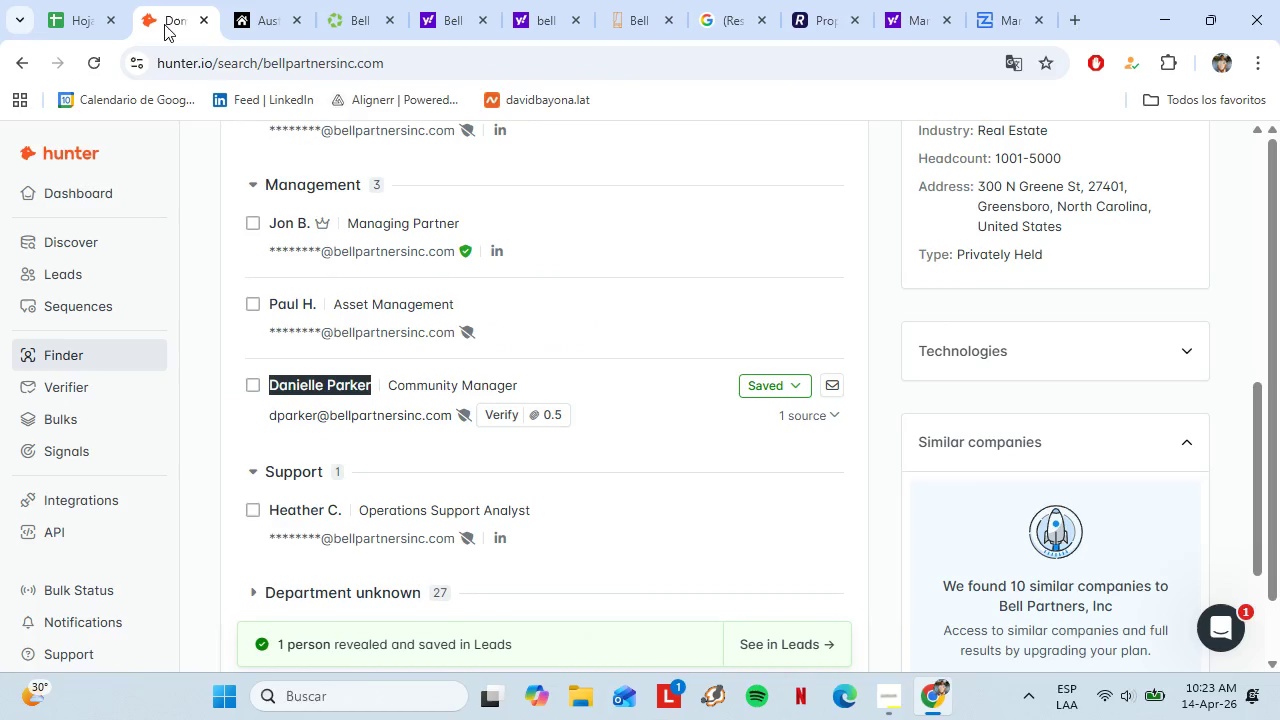 
left_click([164, 24])
 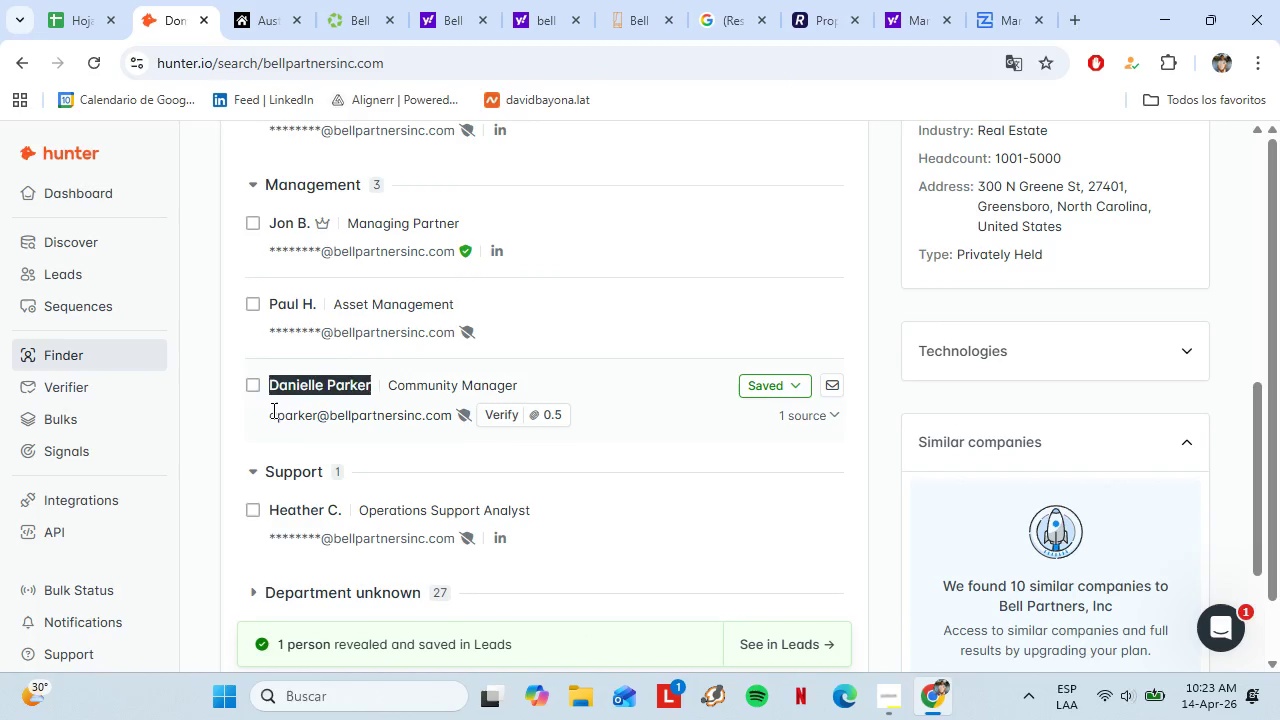 
left_click_drag(start_coordinate=[270, 411], to_coordinate=[452, 413])
 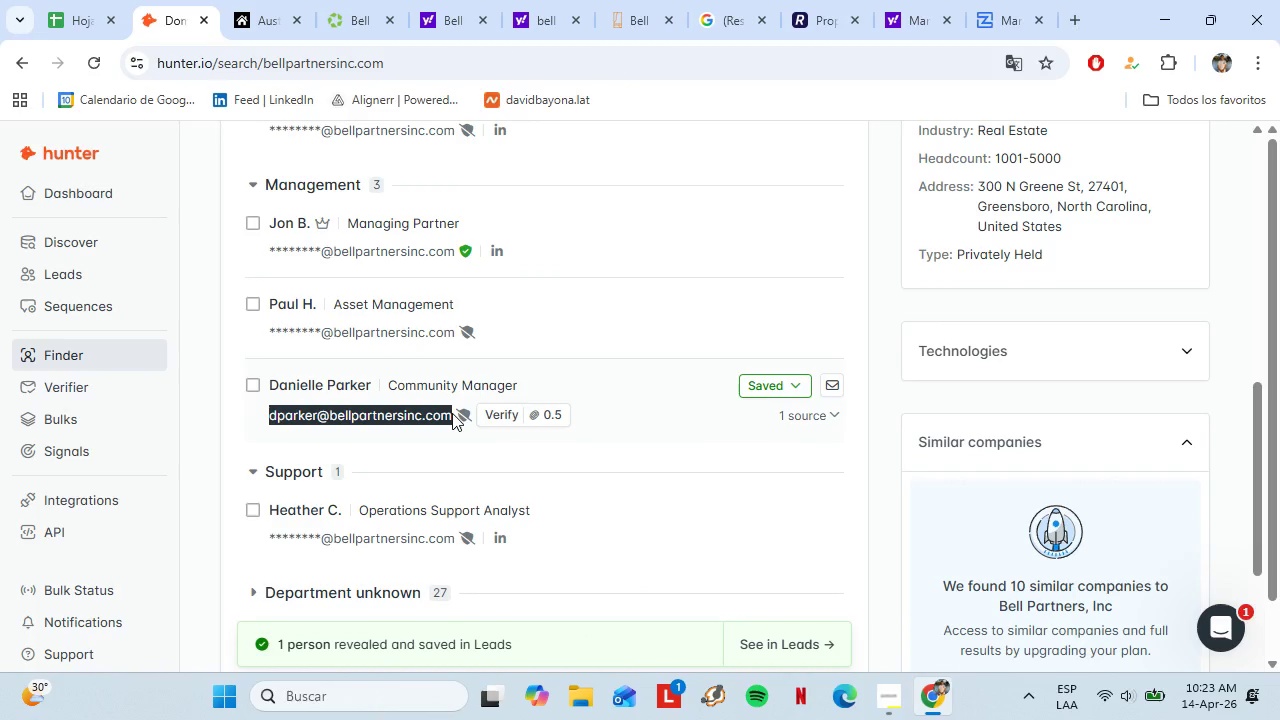 
key(Control+C)
 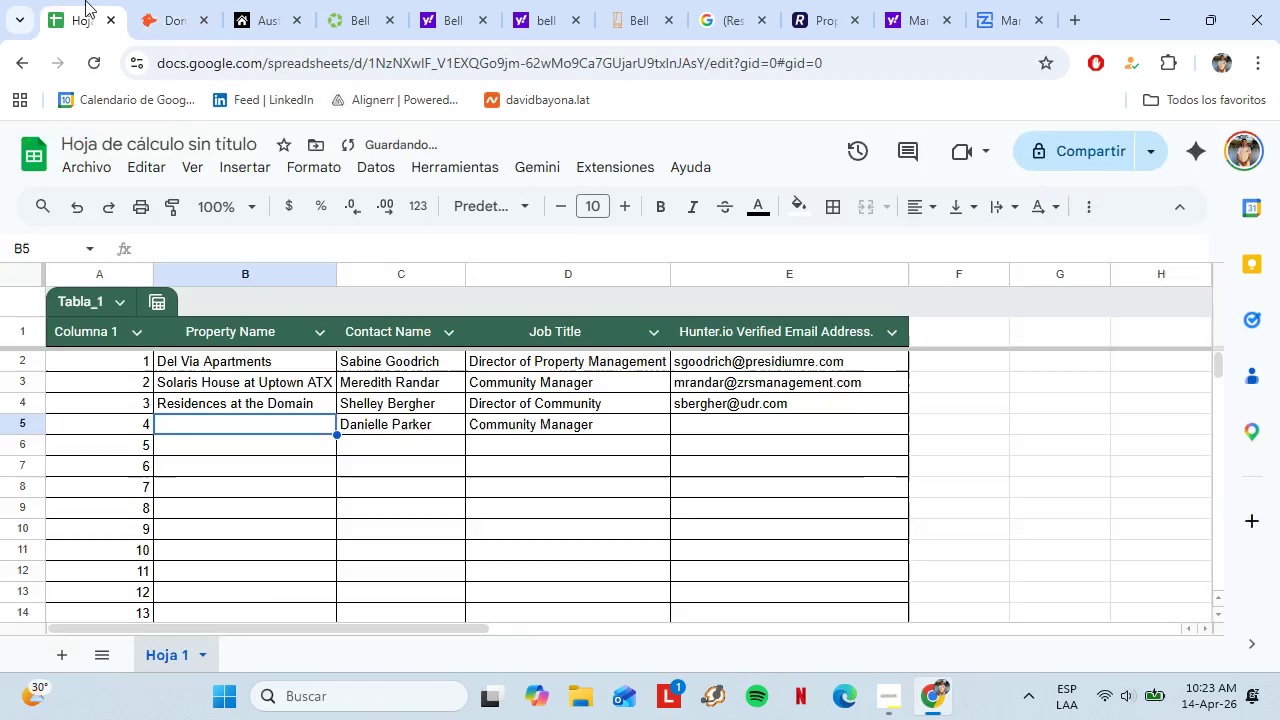 
left_click([85, 0])
 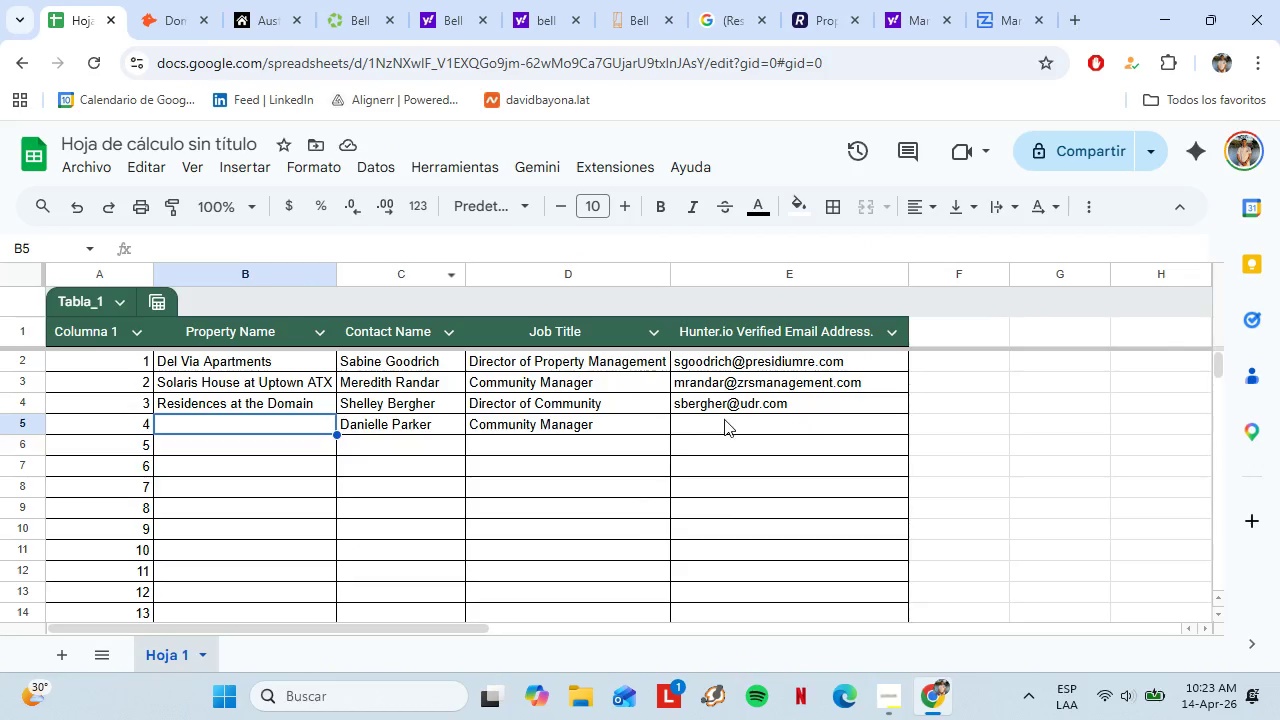 
left_click([725, 421])
 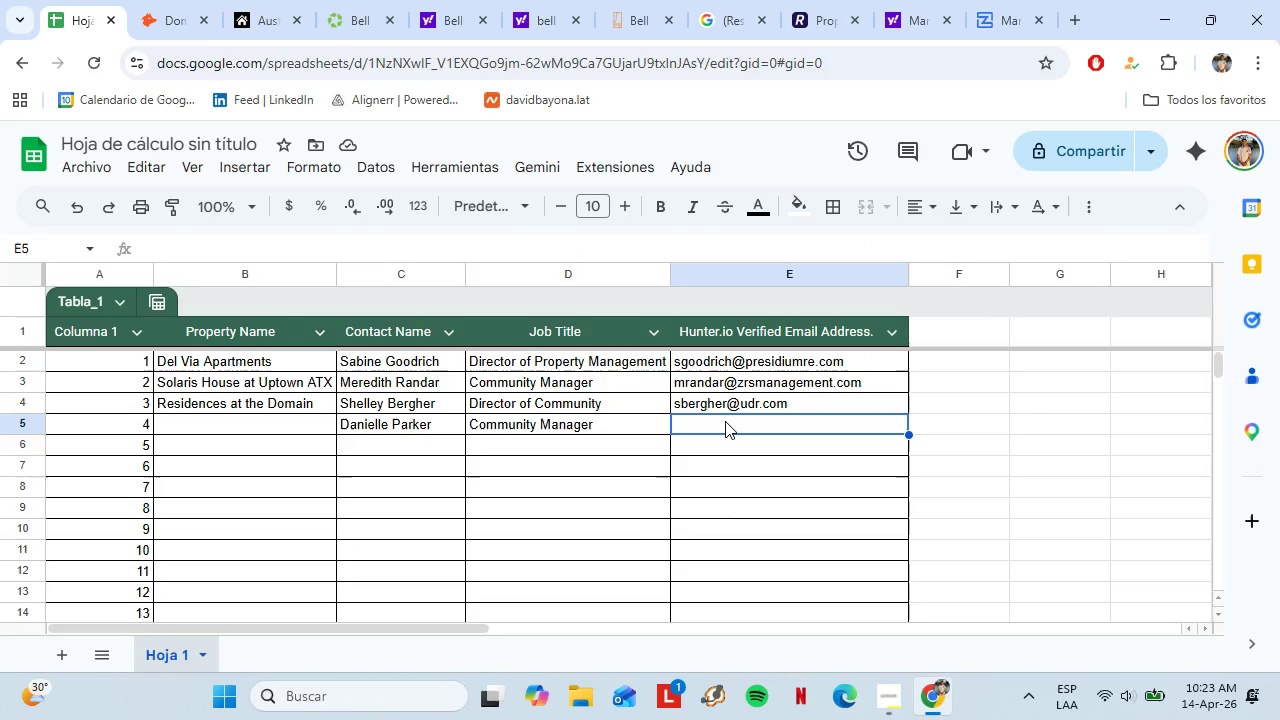 
key(Control+Shift+V)
 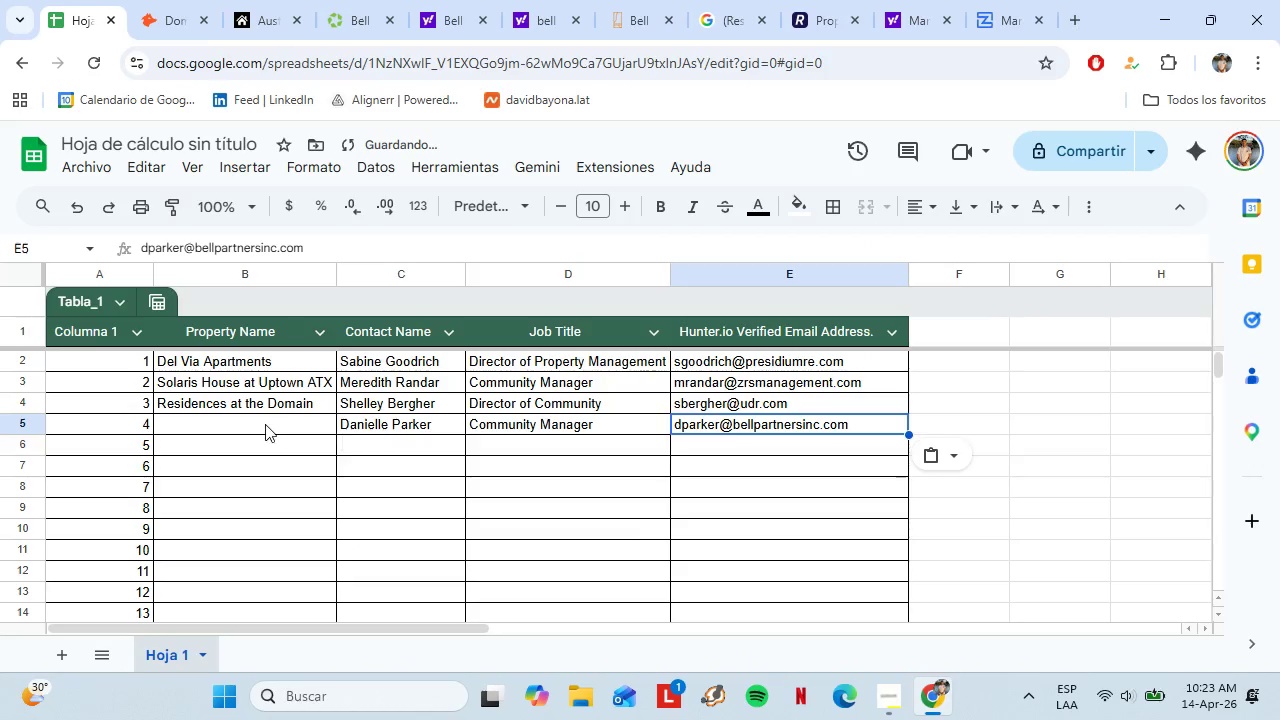 
left_click([265, 423])
 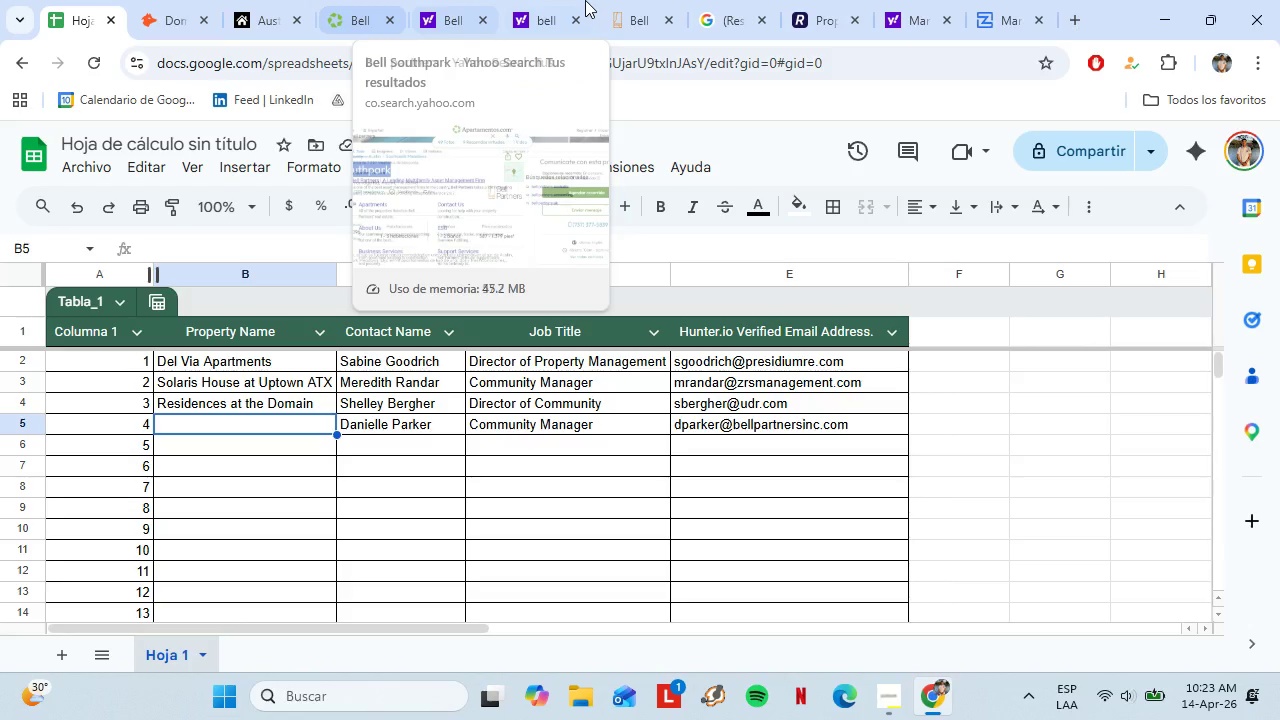 
left_click([626, 0])
 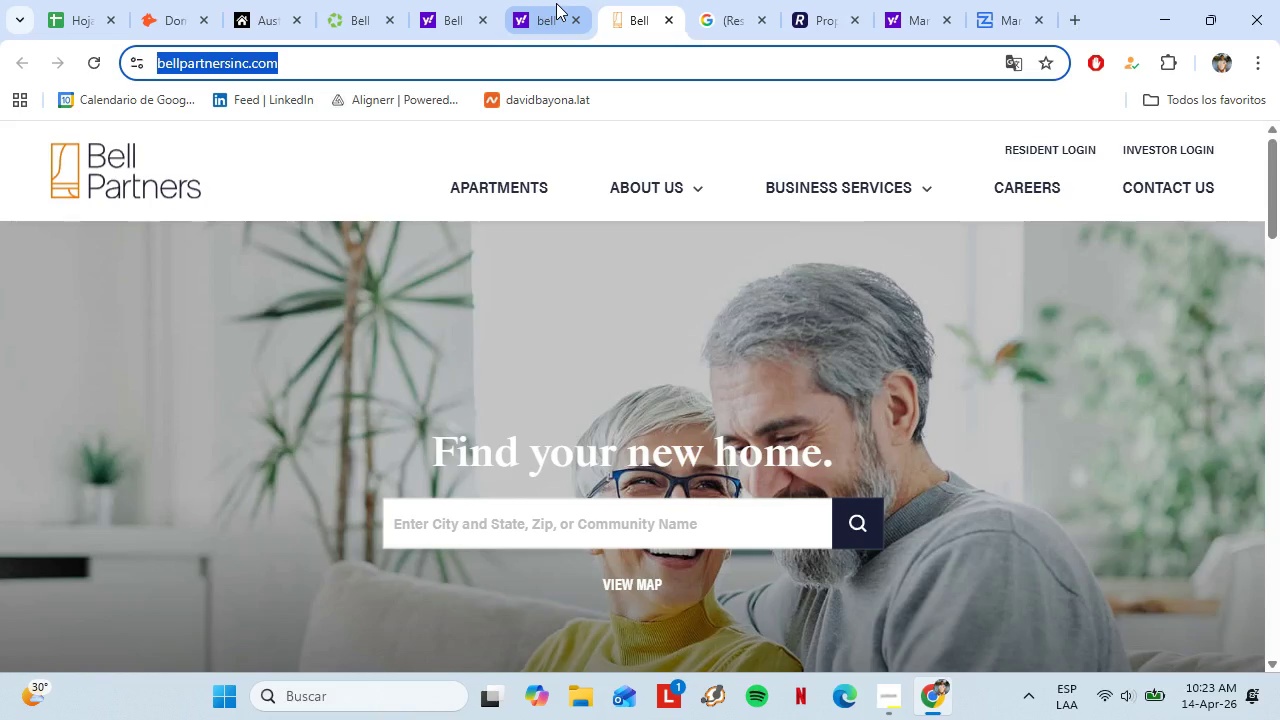 
left_click([556, 3])
 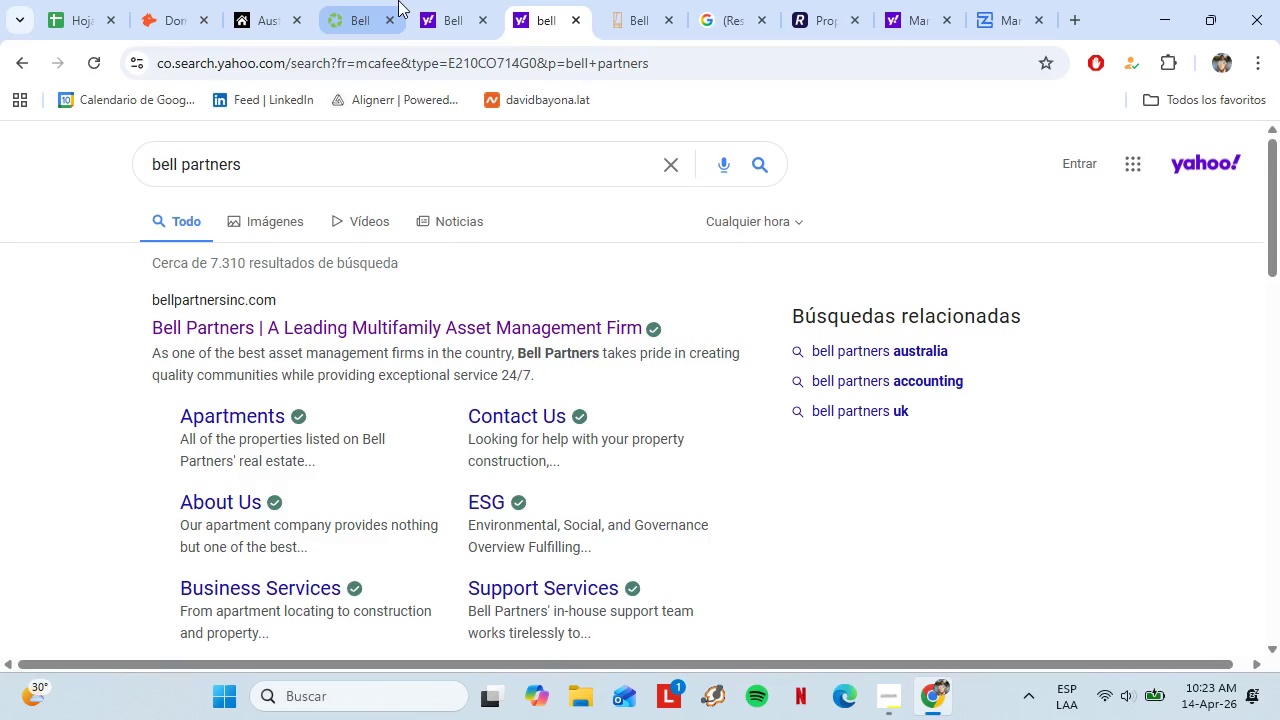 
left_click([436, 0])
 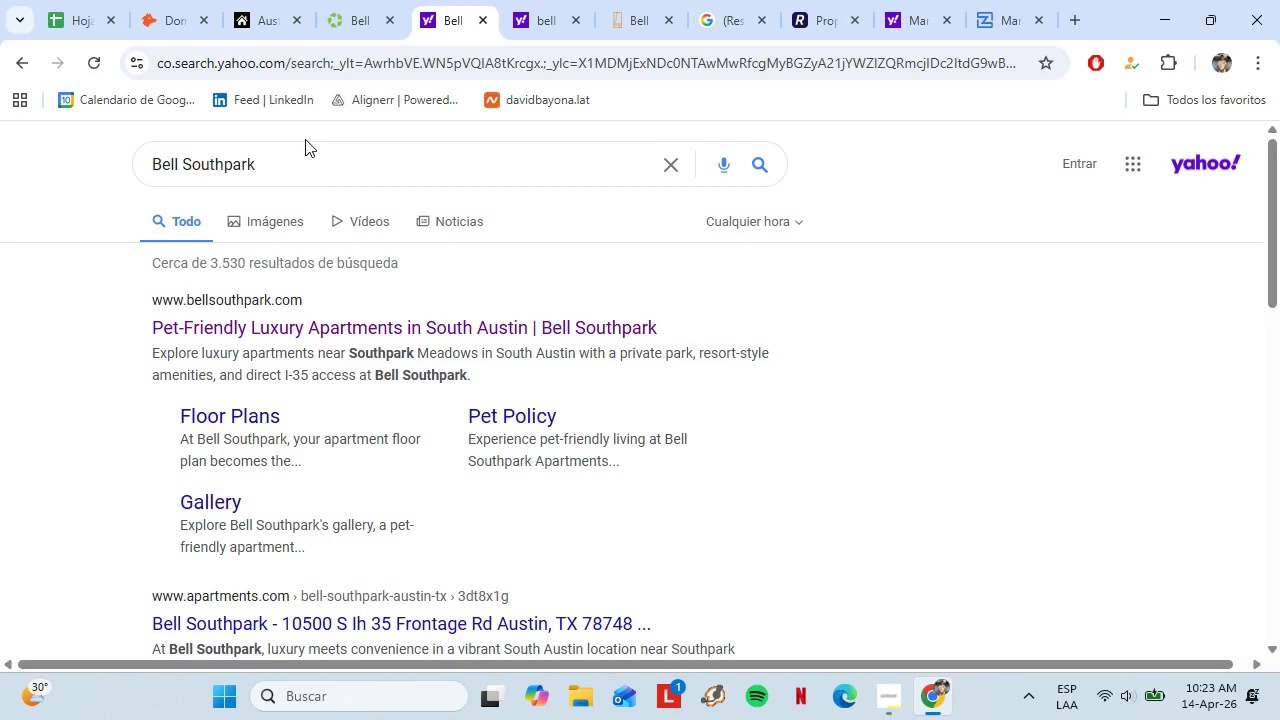 
left_click_drag(start_coordinate=[291, 150], to_coordinate=[135, 164])
 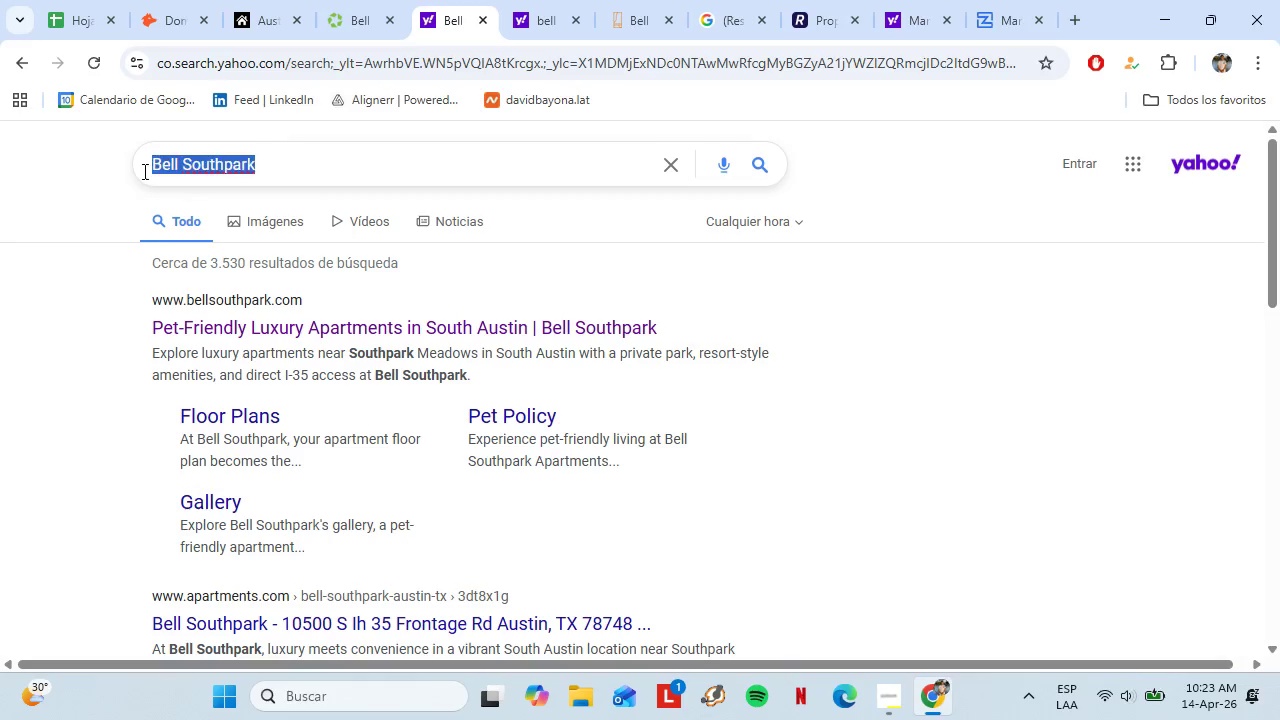 
key(Control+C)
 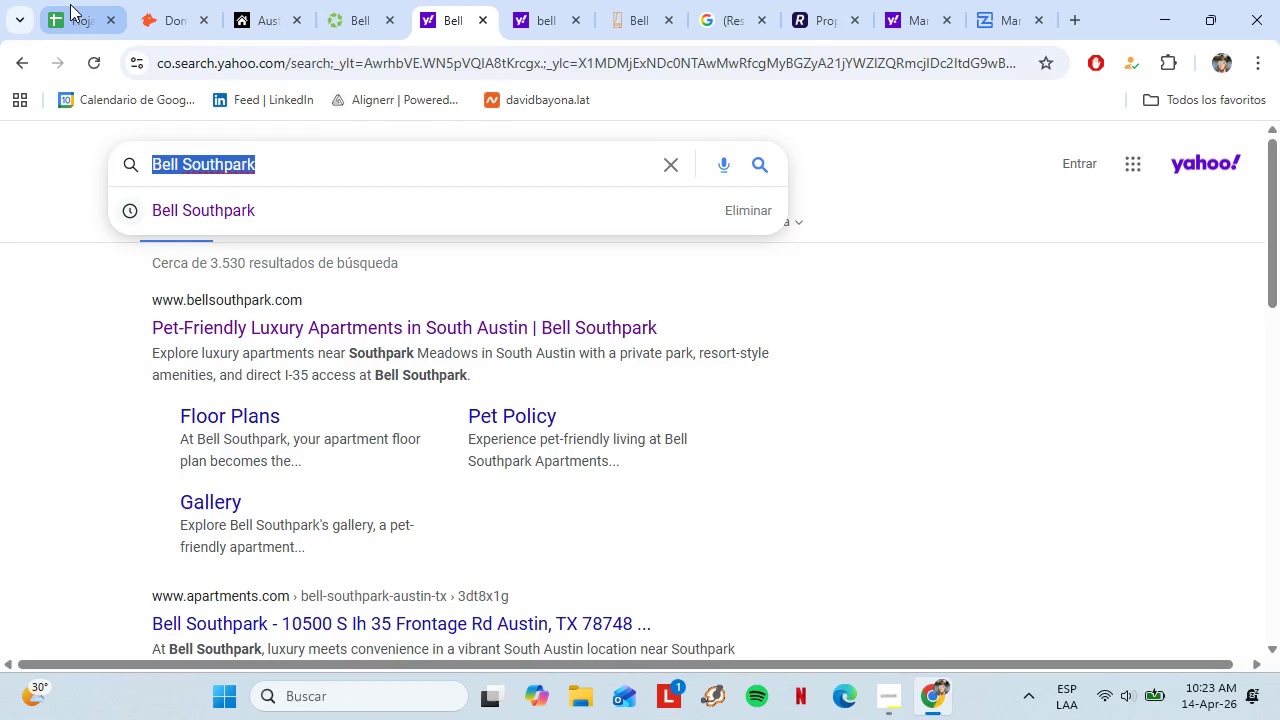 
left_click([70, 4])
 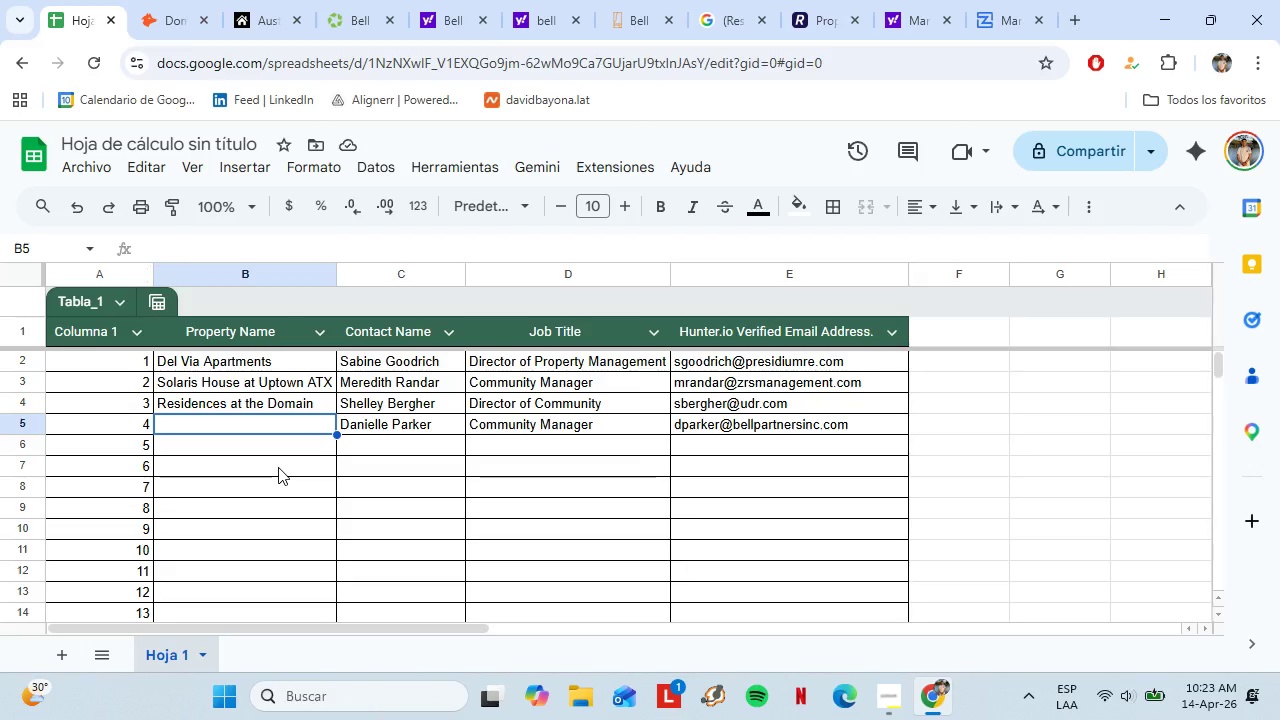 
key(Control+Shift+V)
 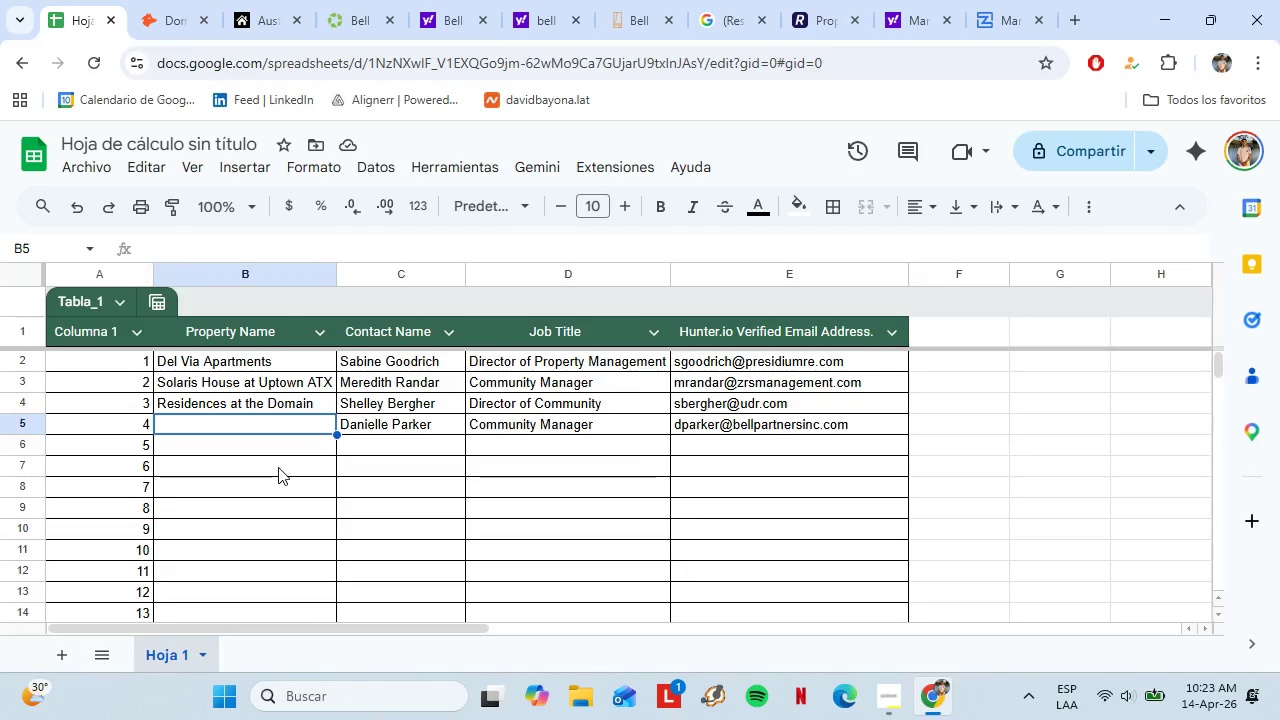 
left_click([253, 448])
 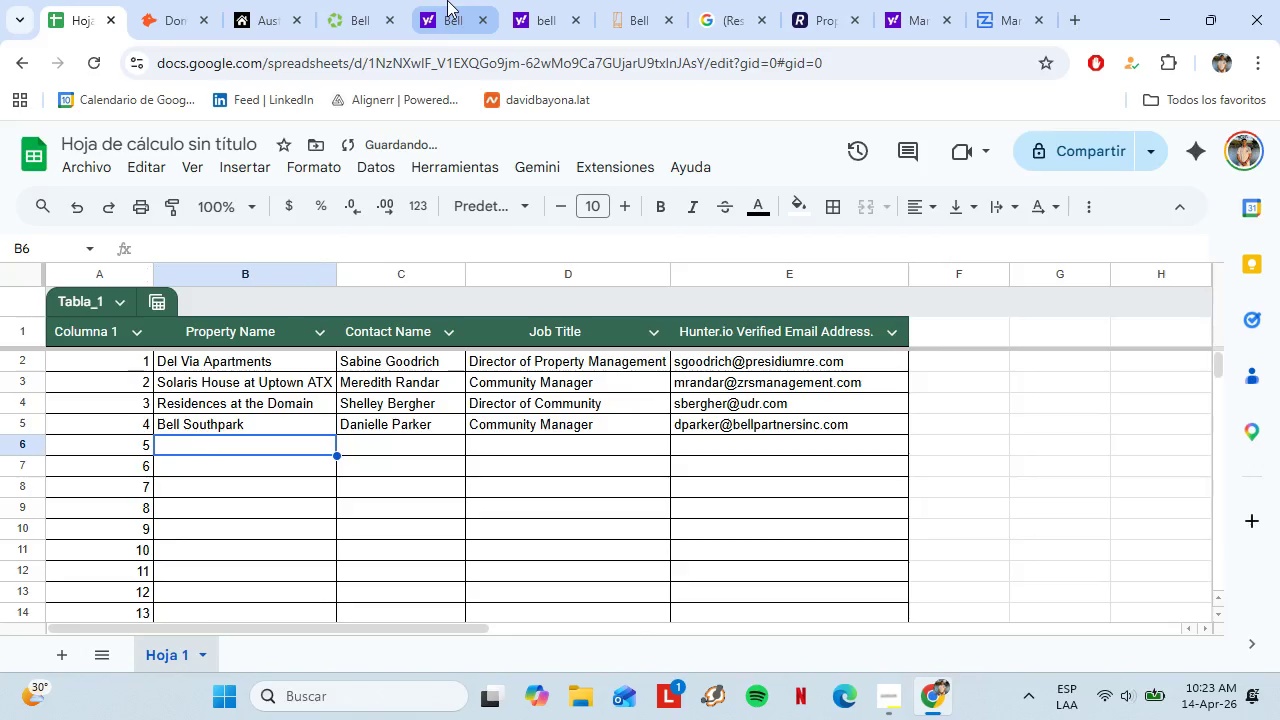 
left_click([447, 0])
 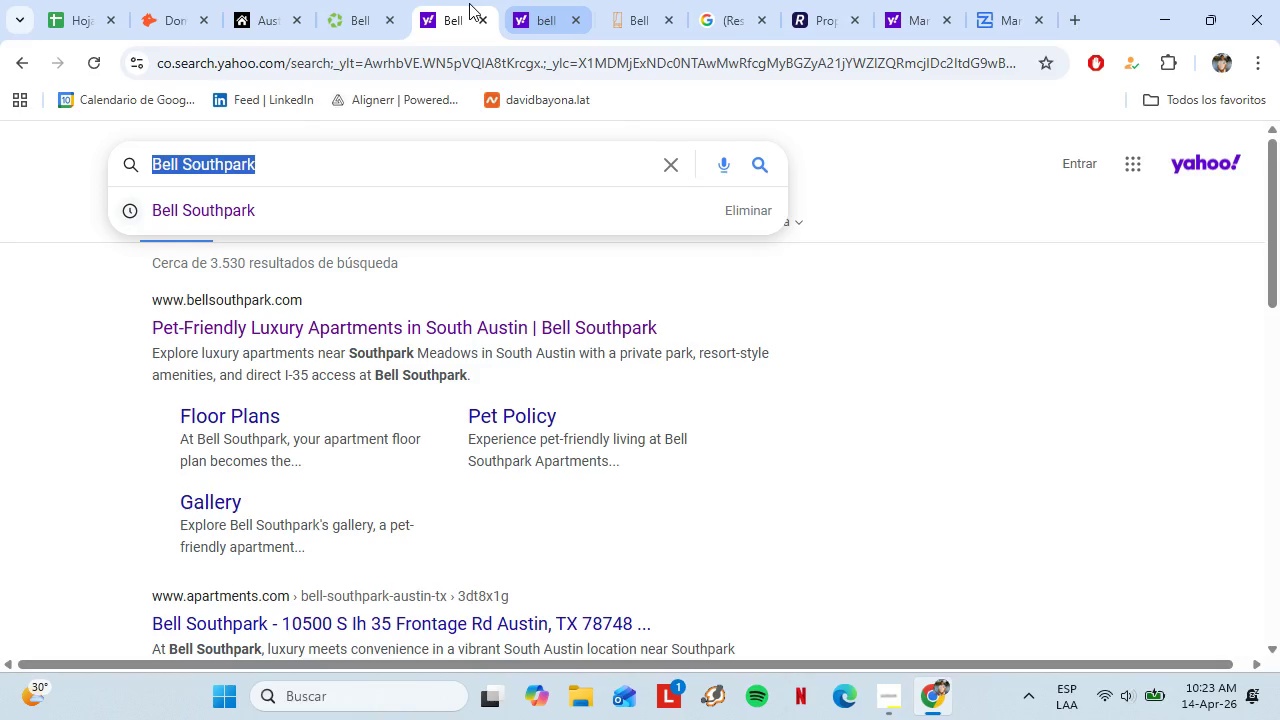 
left_click([567, 0])
 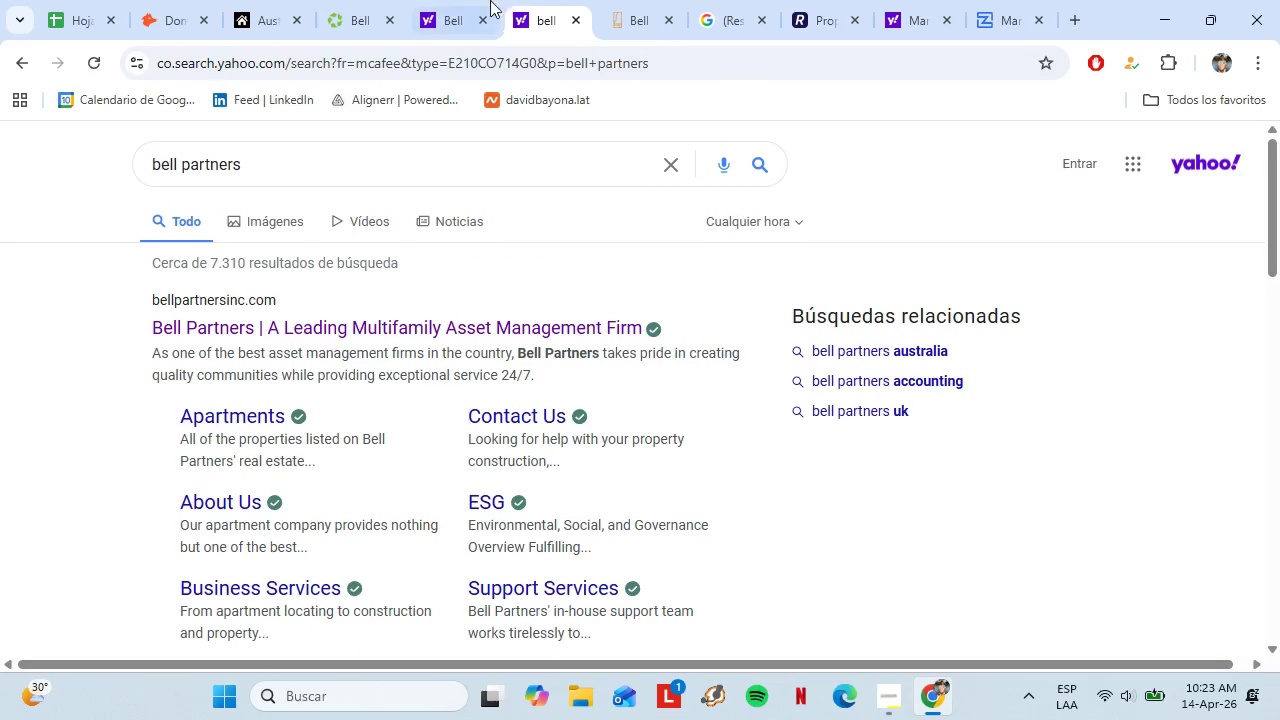 
left_click([461, 0])
 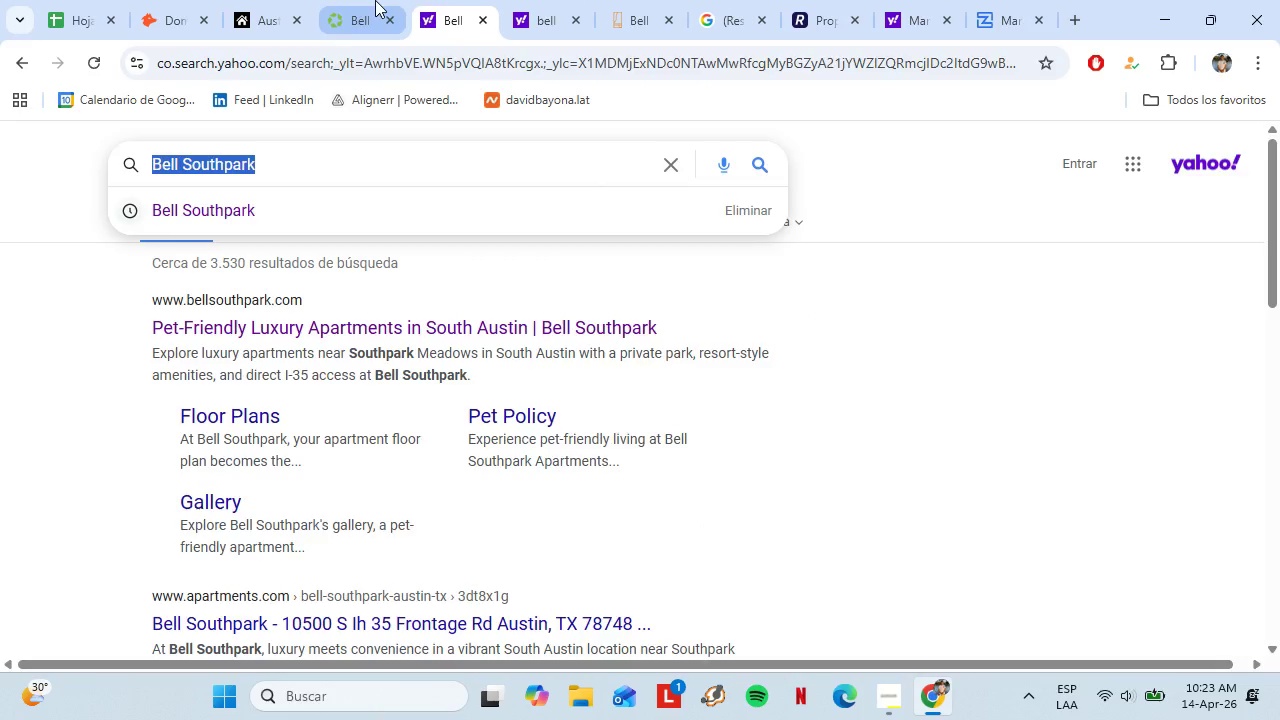 
left_click([375, 0])
 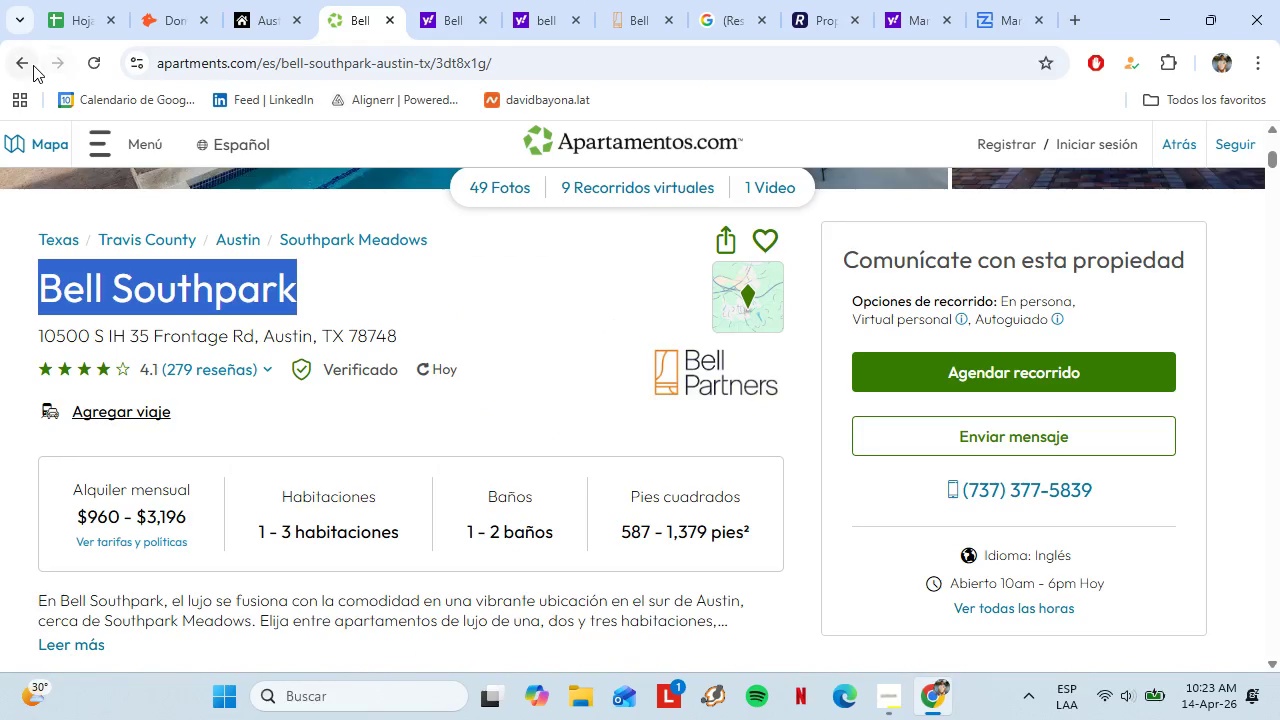 
left_click([33, 64])
 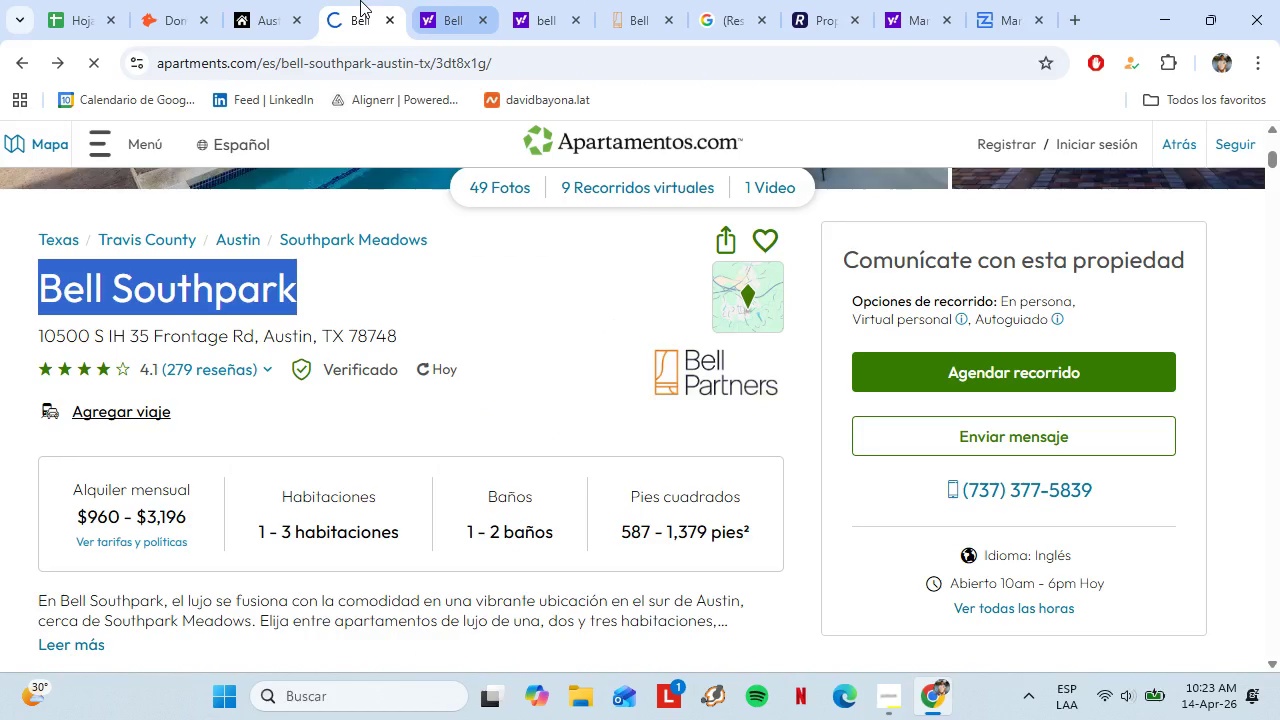 
left_click([480, 19])
 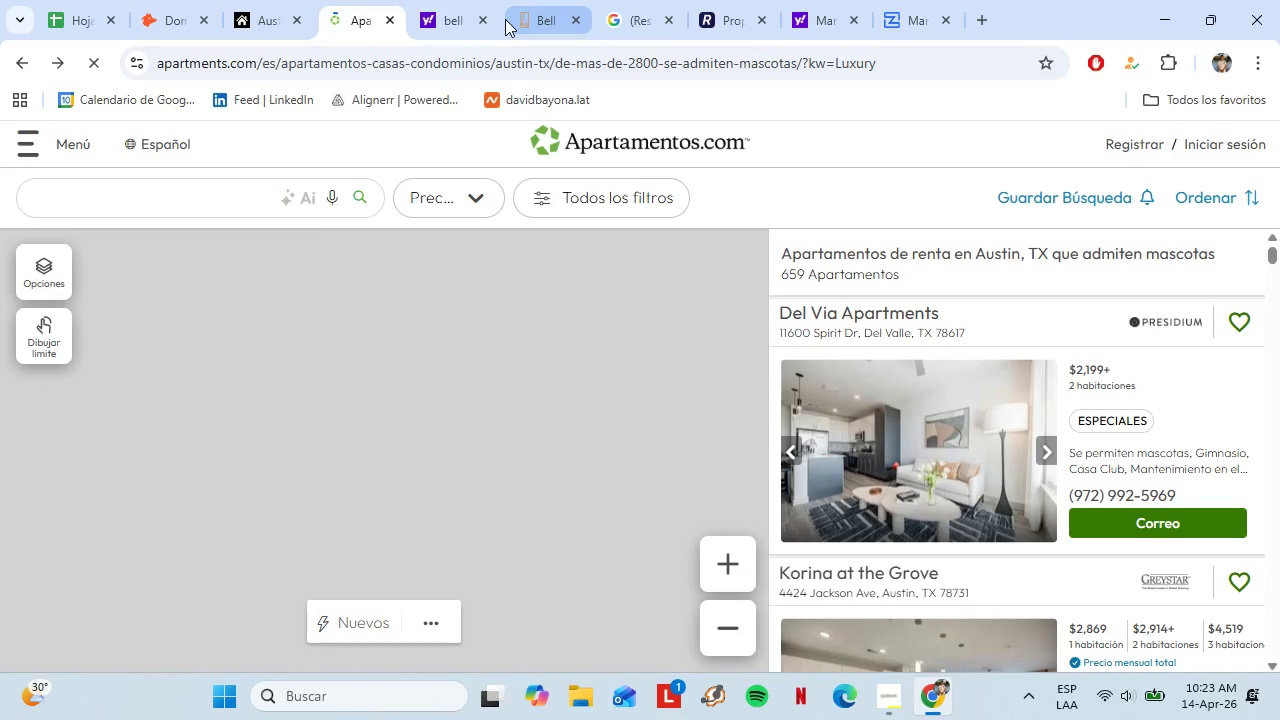 
left_click([482, 19])
 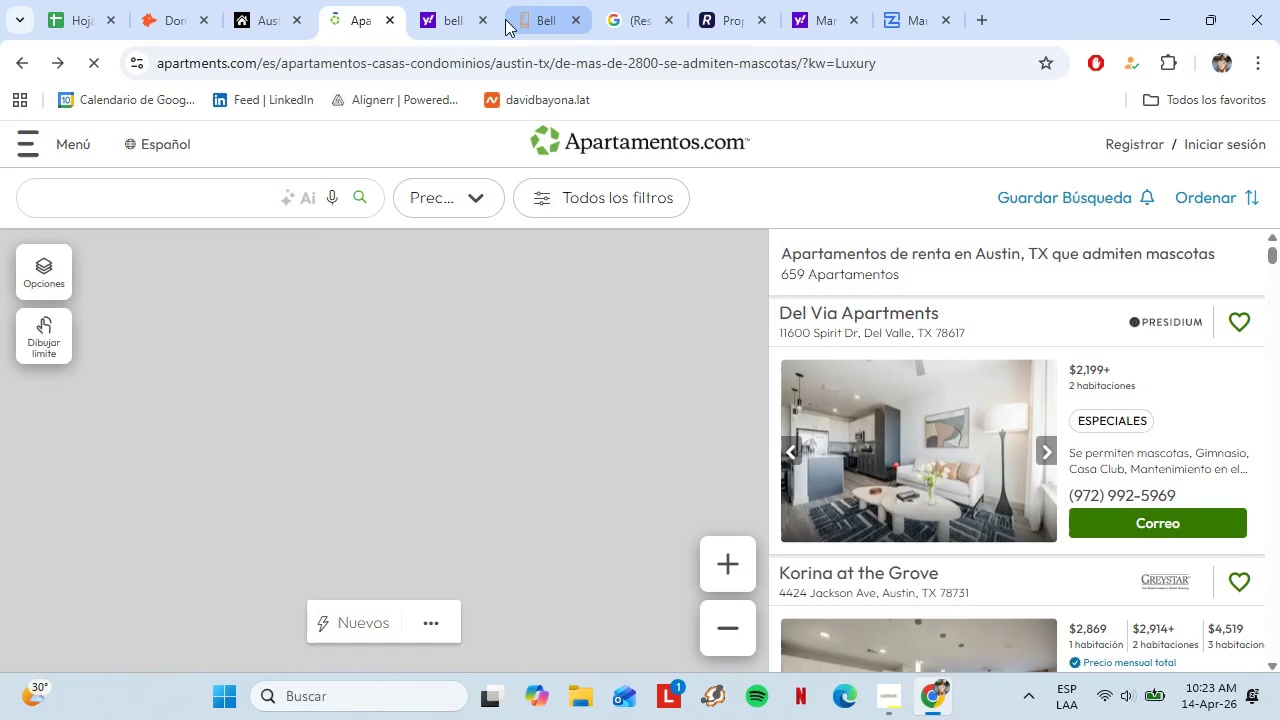 
left_click([482, 19])
 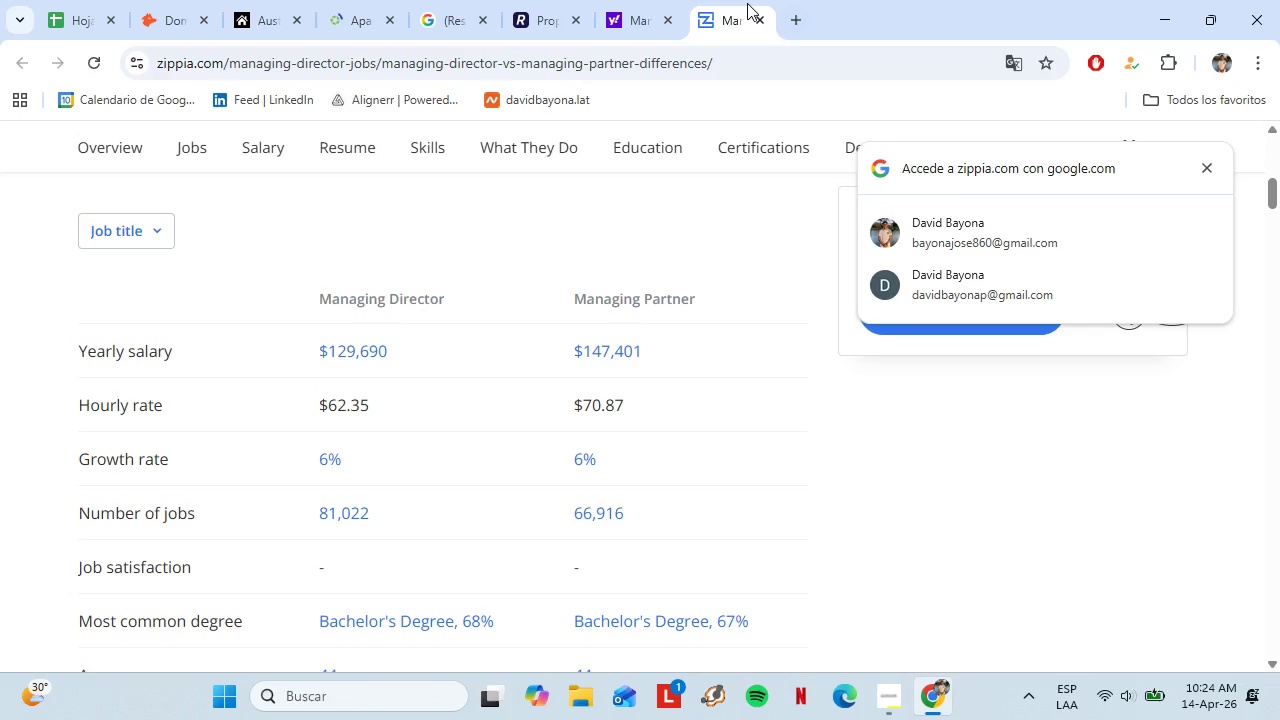 
left_click([764, 22])
 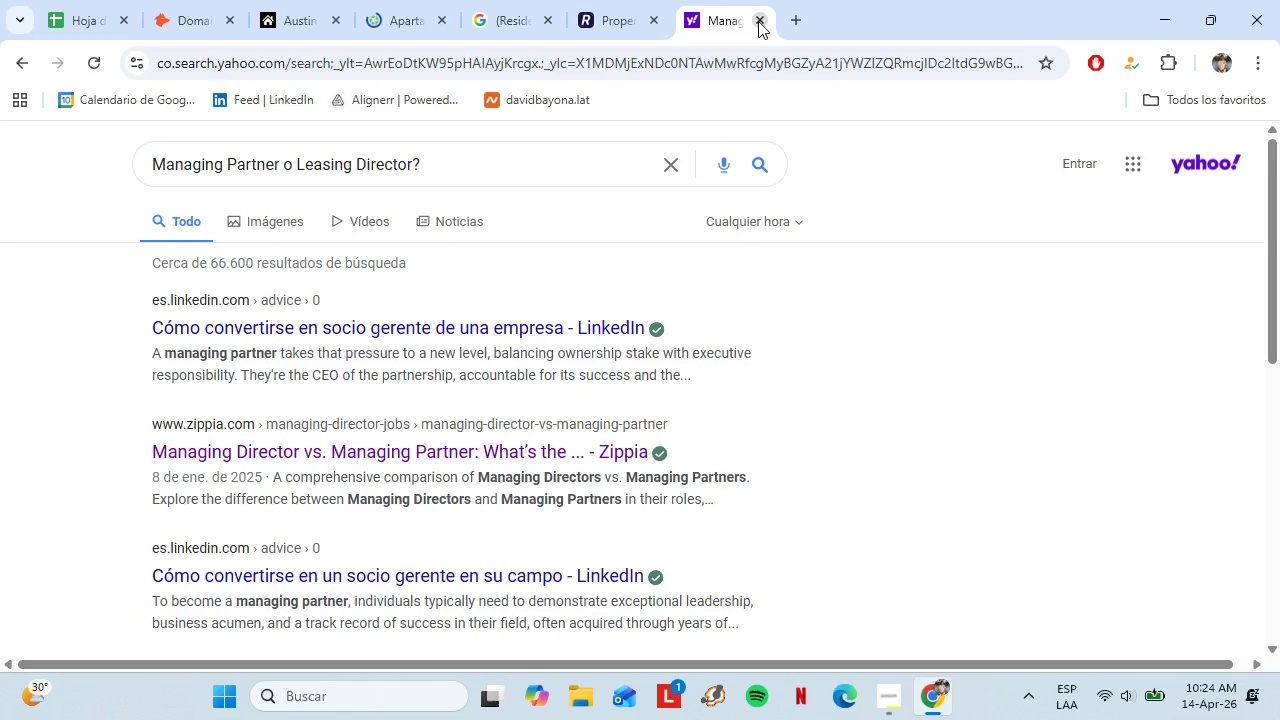 
left_click([758, 21])
 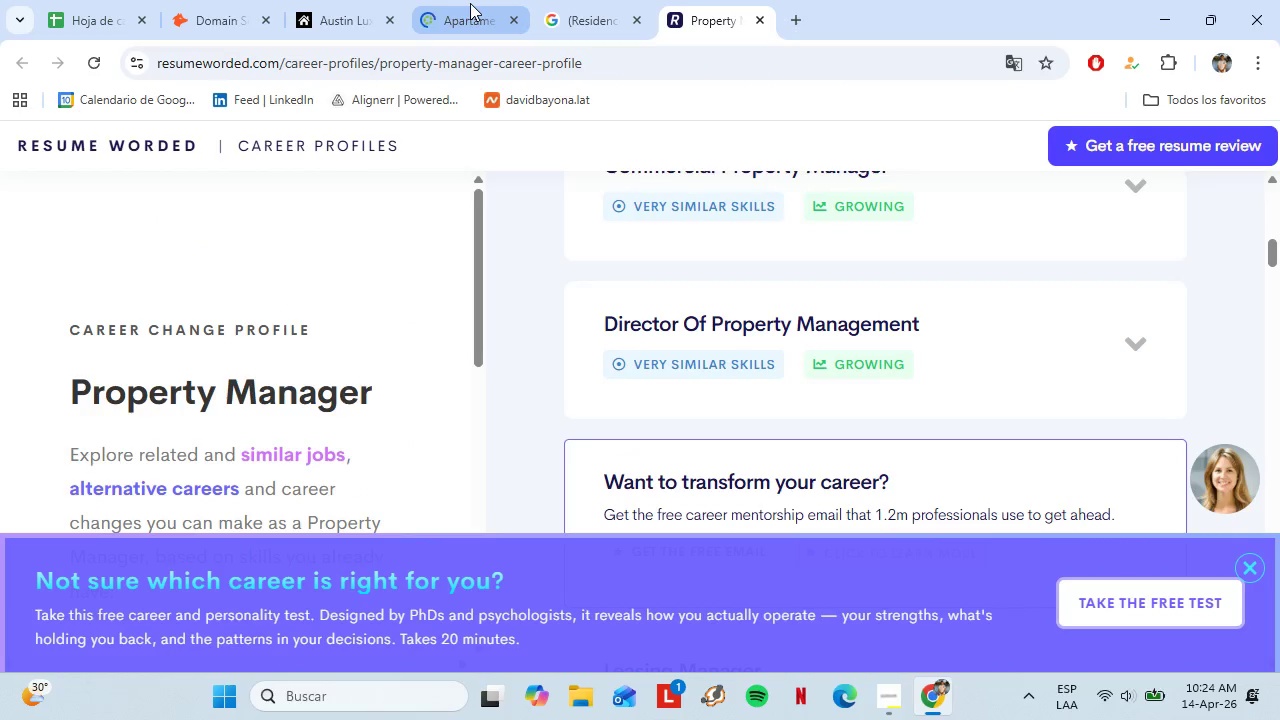 
left_click([470, 3])
 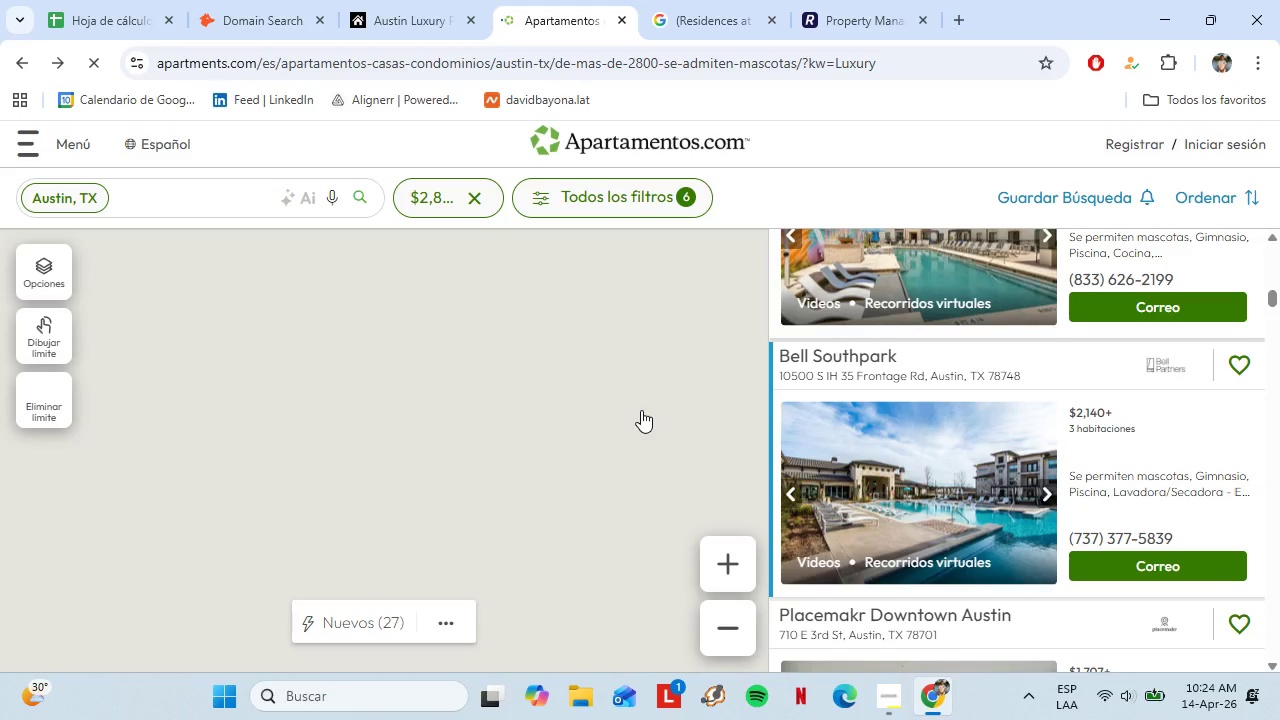 
scroll: coordinate [905, 409], scroll_direction: down, amount: 3.0
 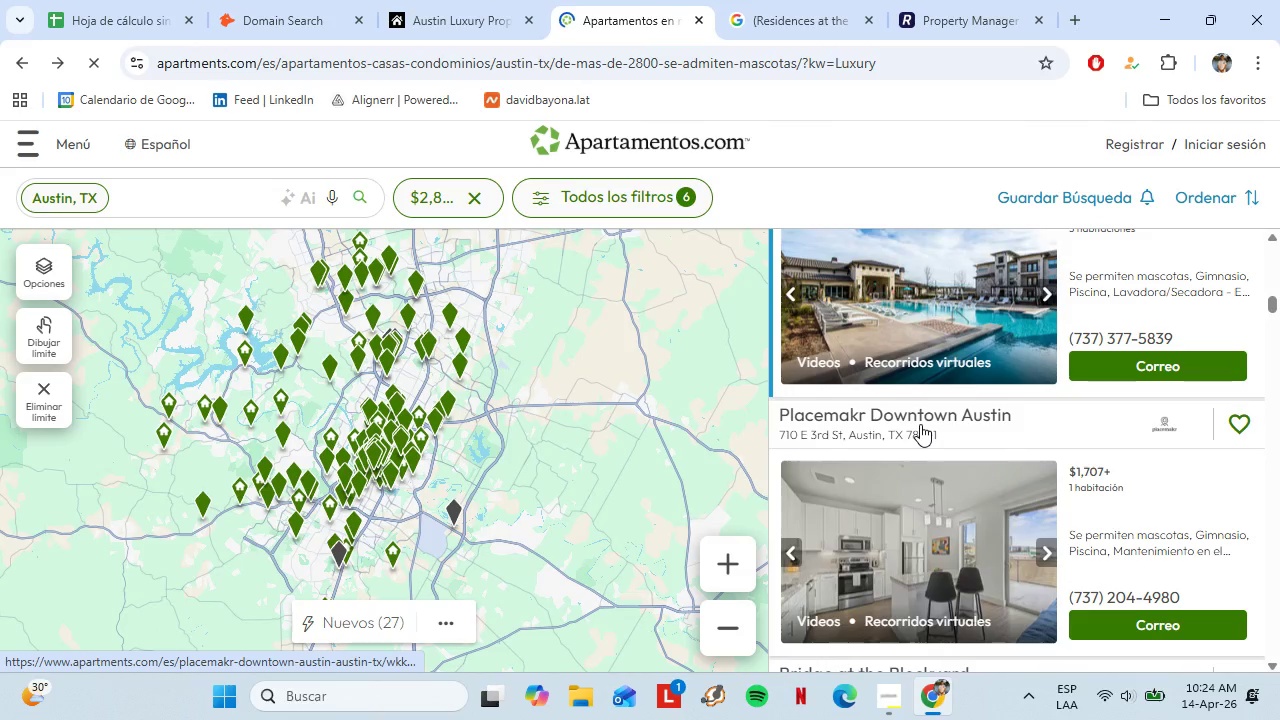 
left_click([920, 468])
 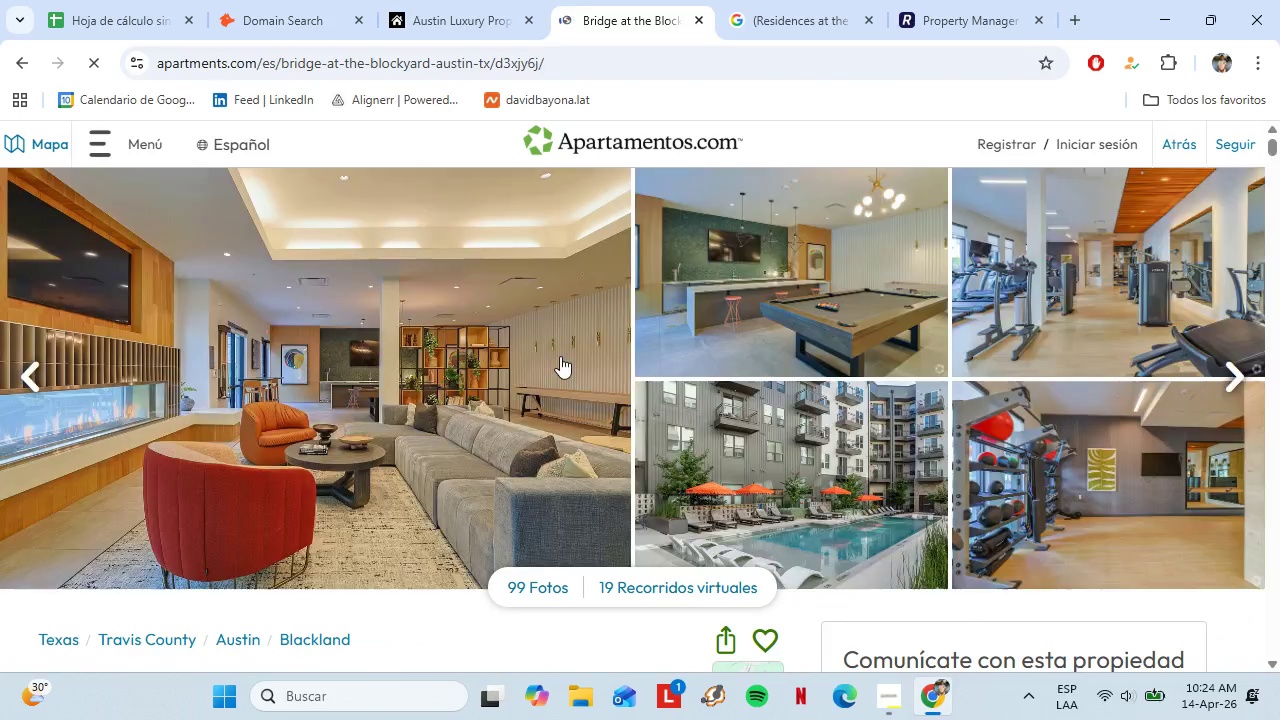 
scroll: coordinate [585, 403], scroll_direction: down, amount: 3.0
 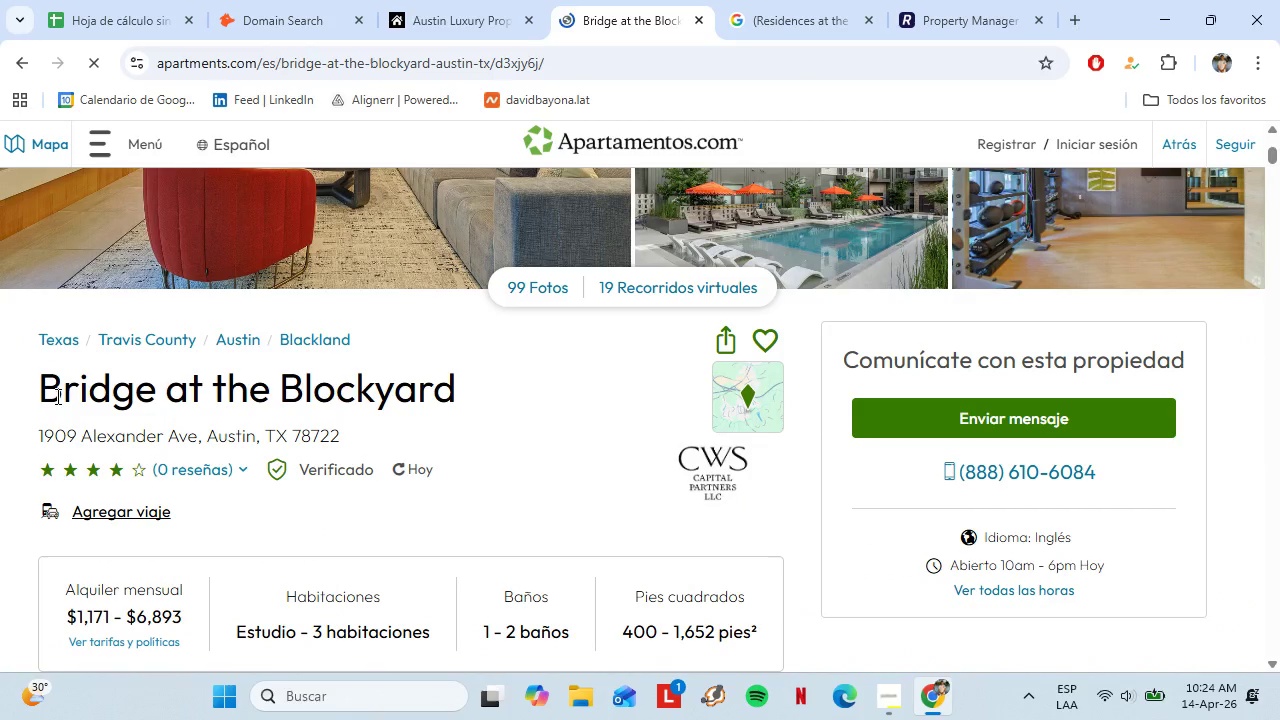 
left_click_drag(start_coordinate=[37, 395], to_coordinate=[456, 397])
 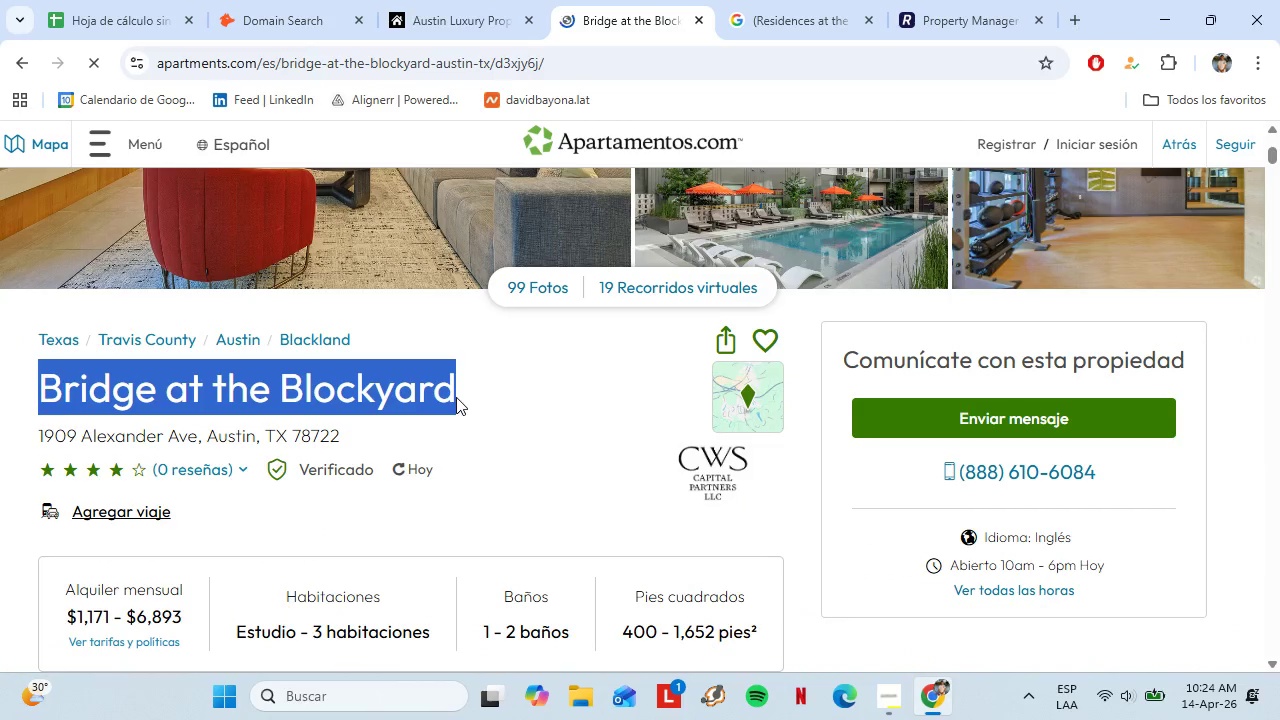 
key(Control+C)
 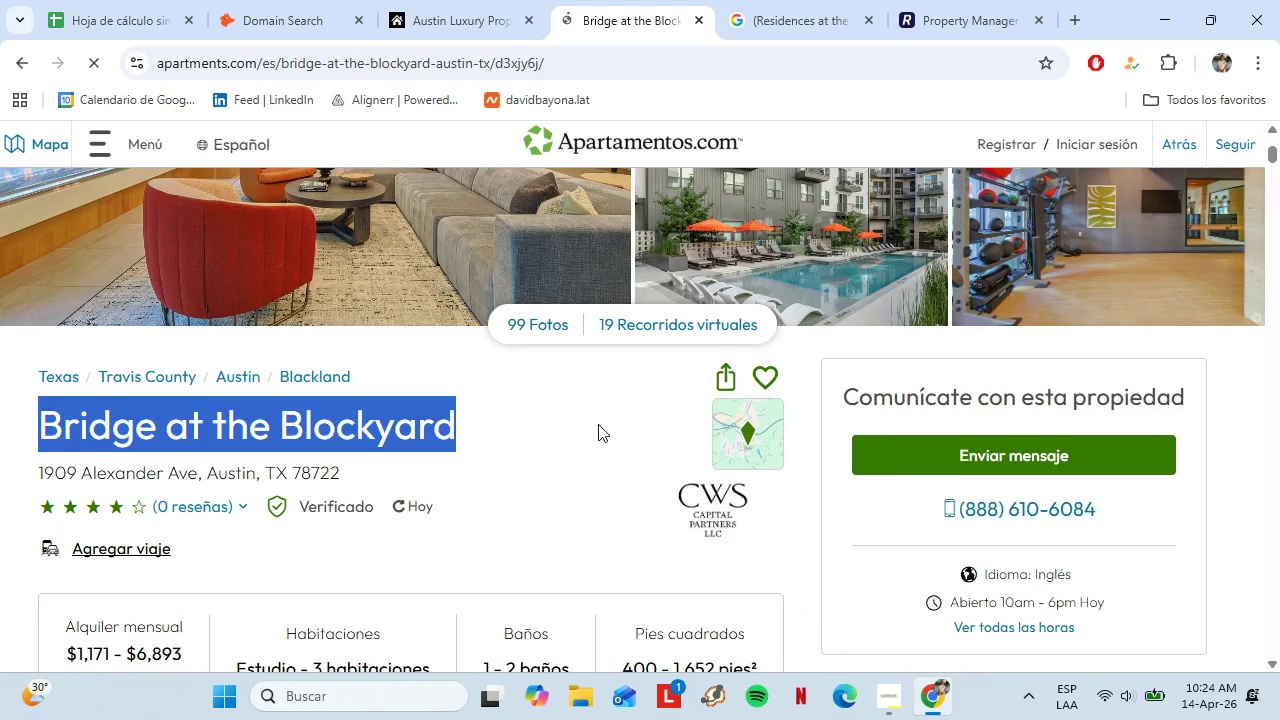 
scroll: coordinate [598, 424], scroll_direction: up, amount: 2.0
 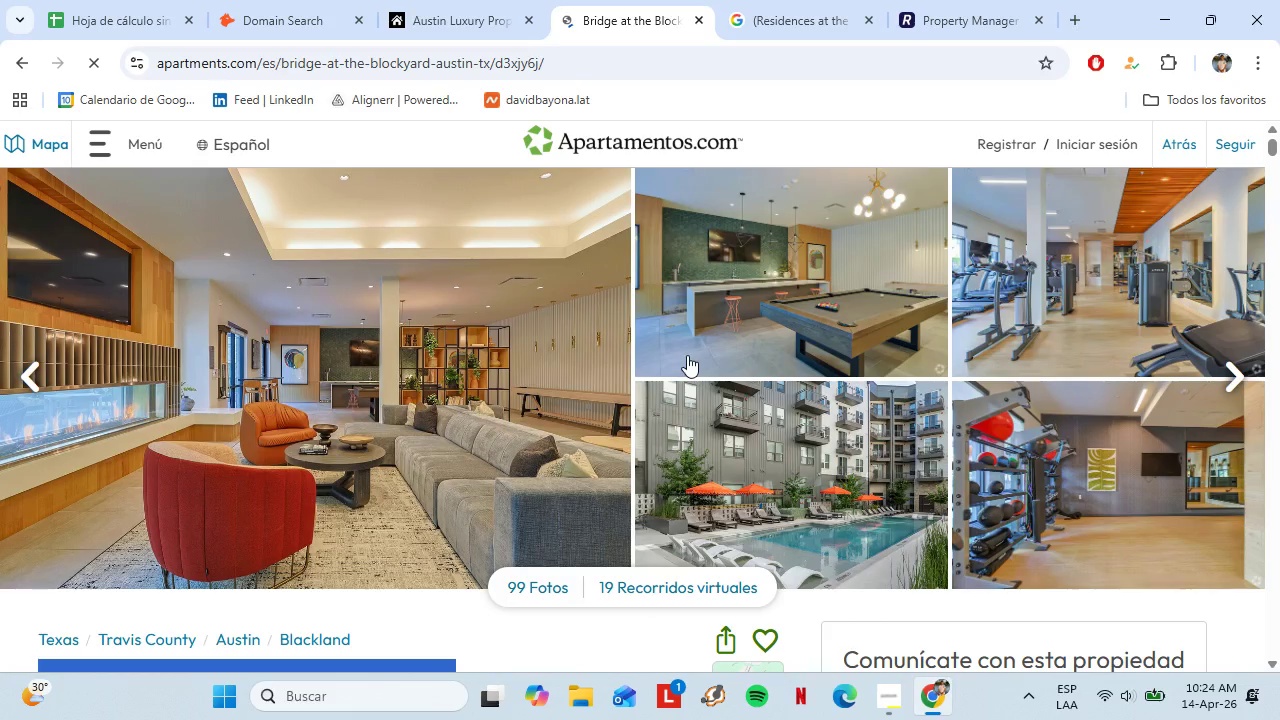 
left_click([458, 0])
 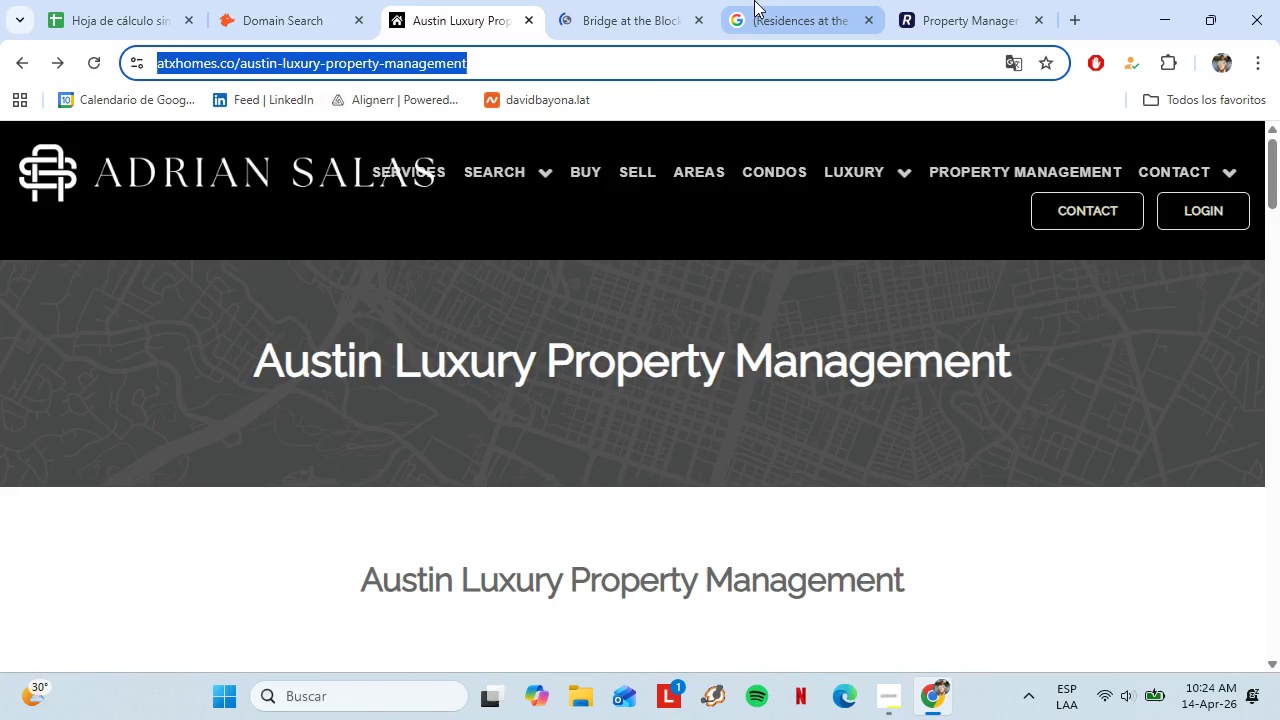 
left_click([754, 0])
 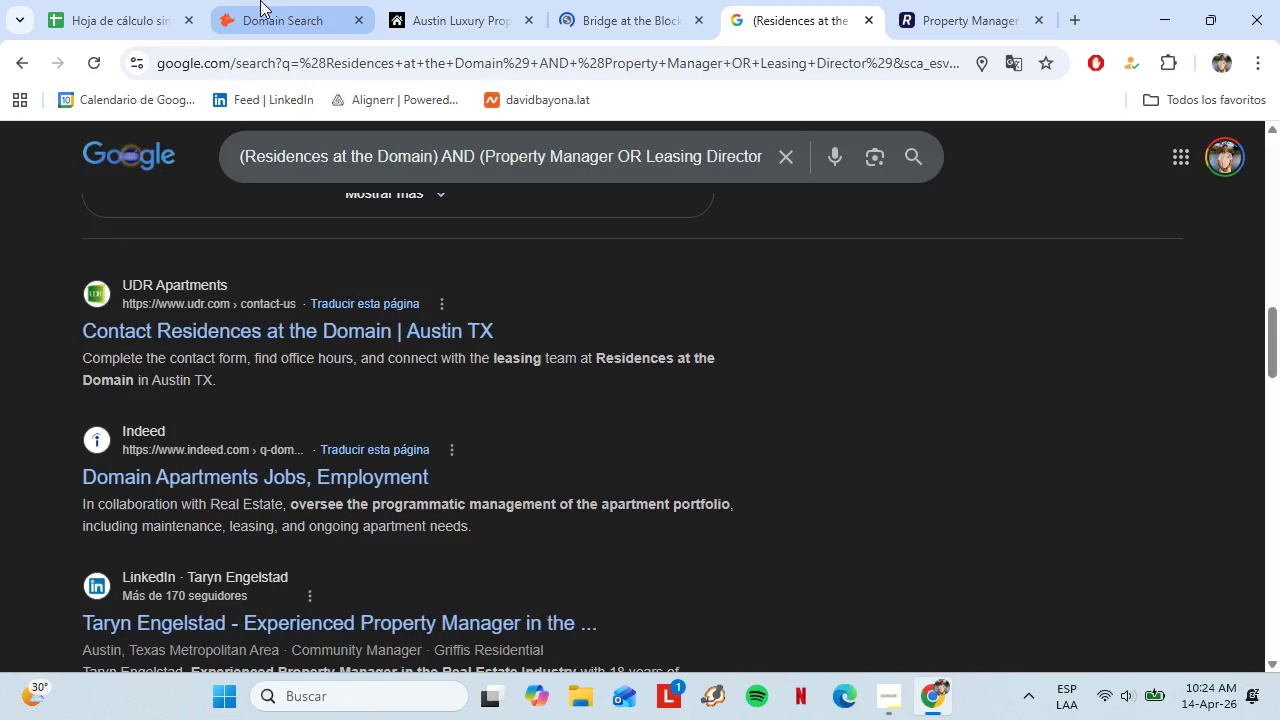 
left_click([260, 0])
 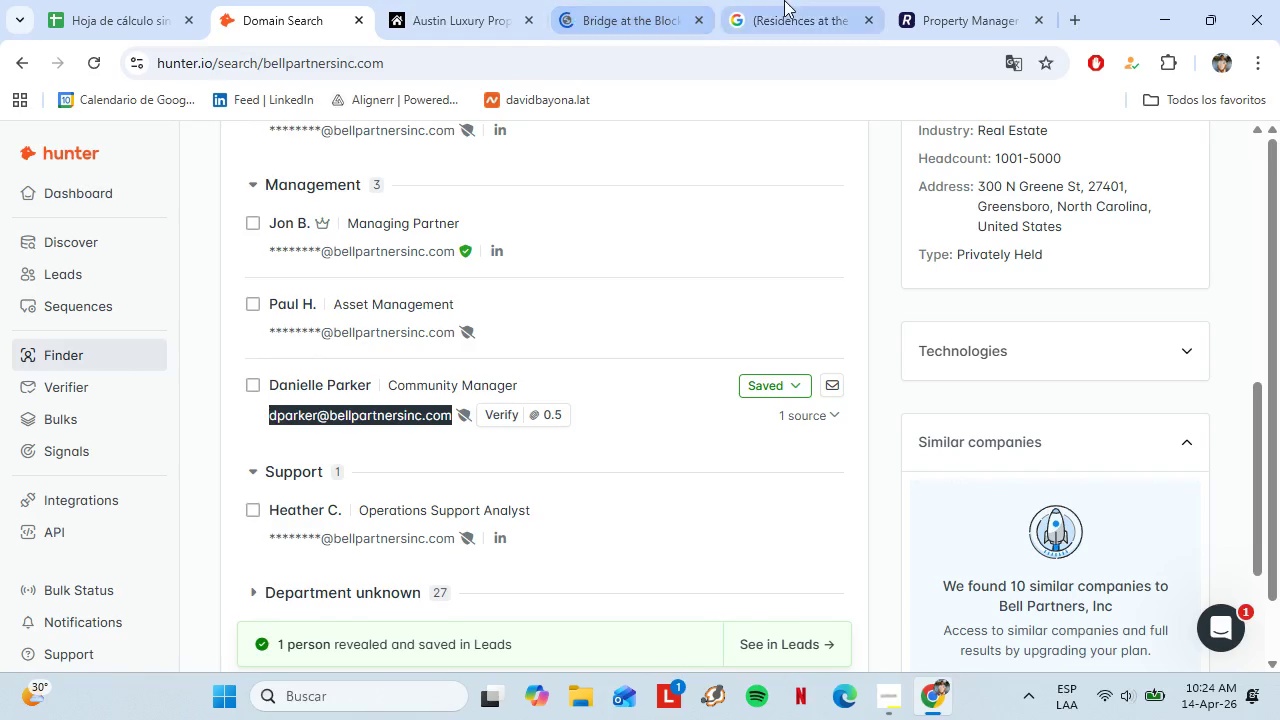 
left_click([784, 0])
 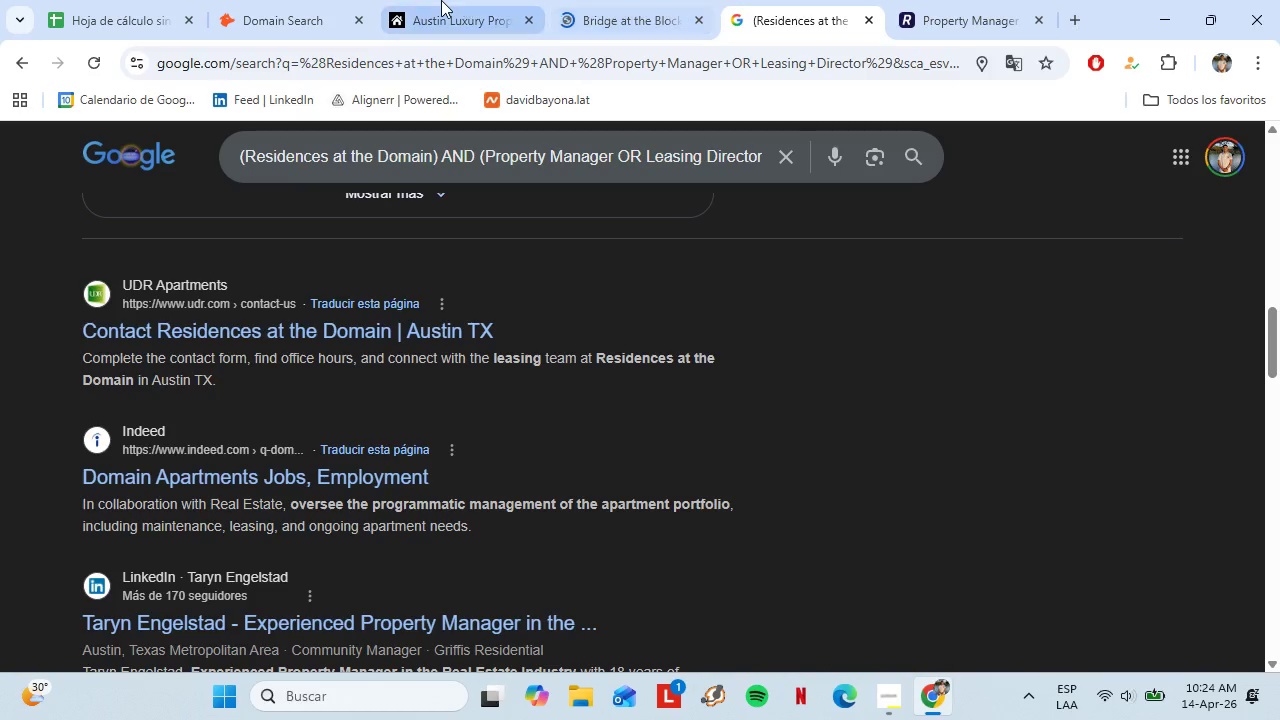 
left_click([440, 0])
 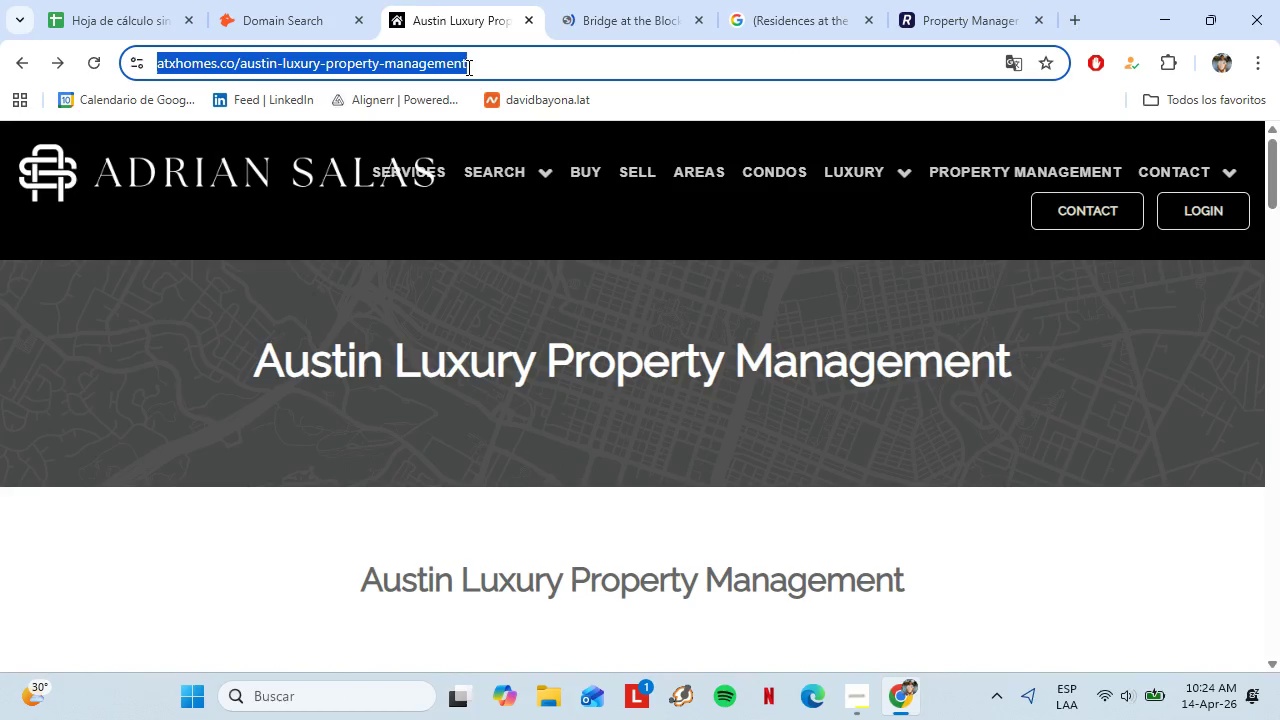 
key(Control+V)
 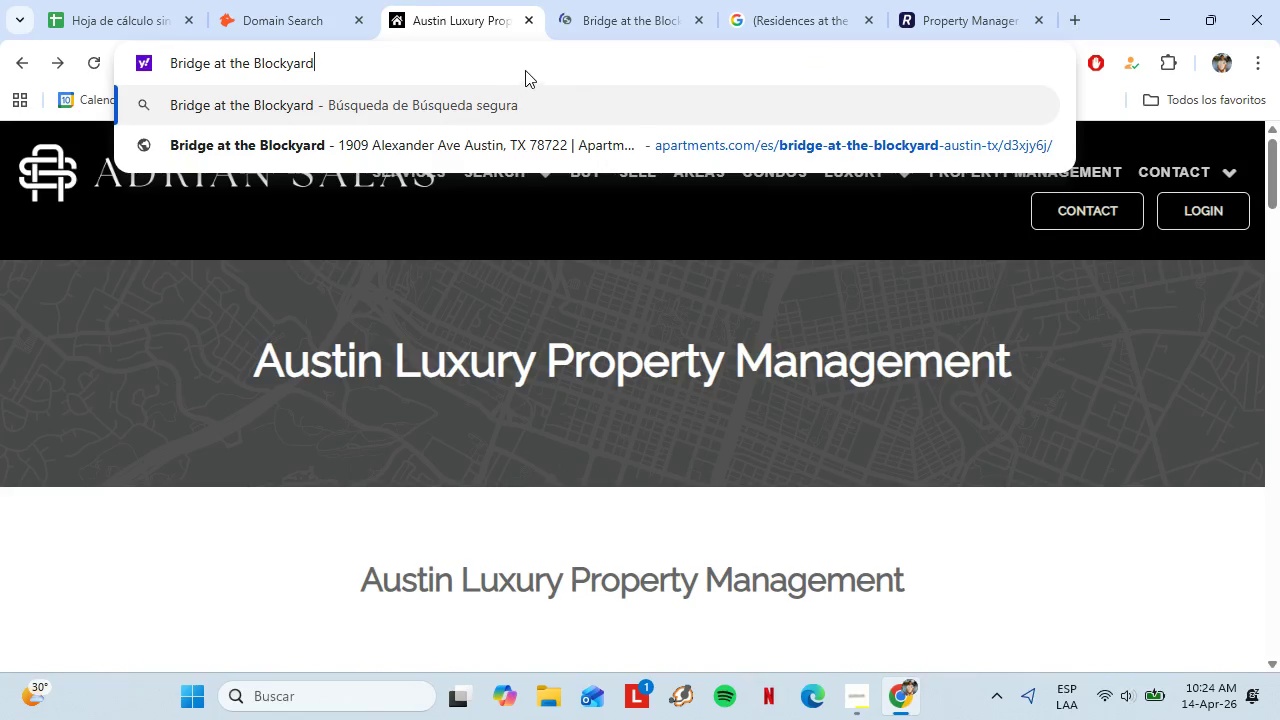 
key(Enter)
 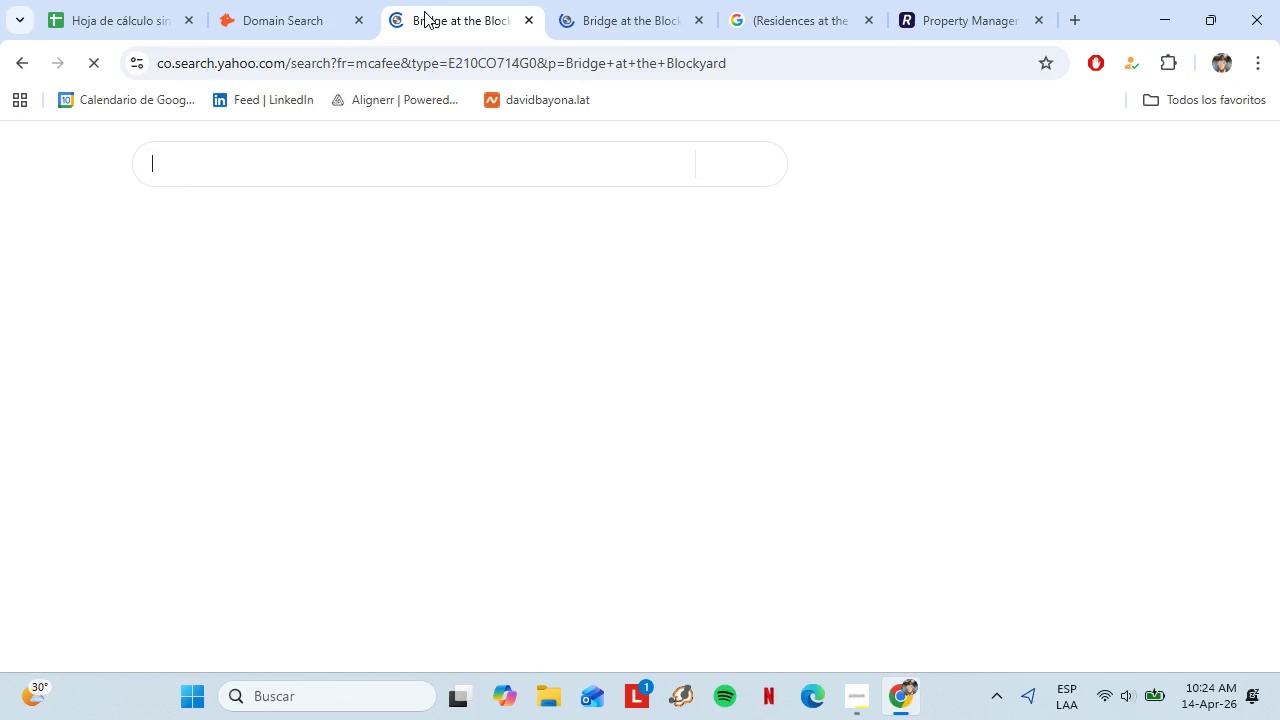 
left_click_drag(start_coordinate=[424, 12], to_coordinate=[592, 0])
 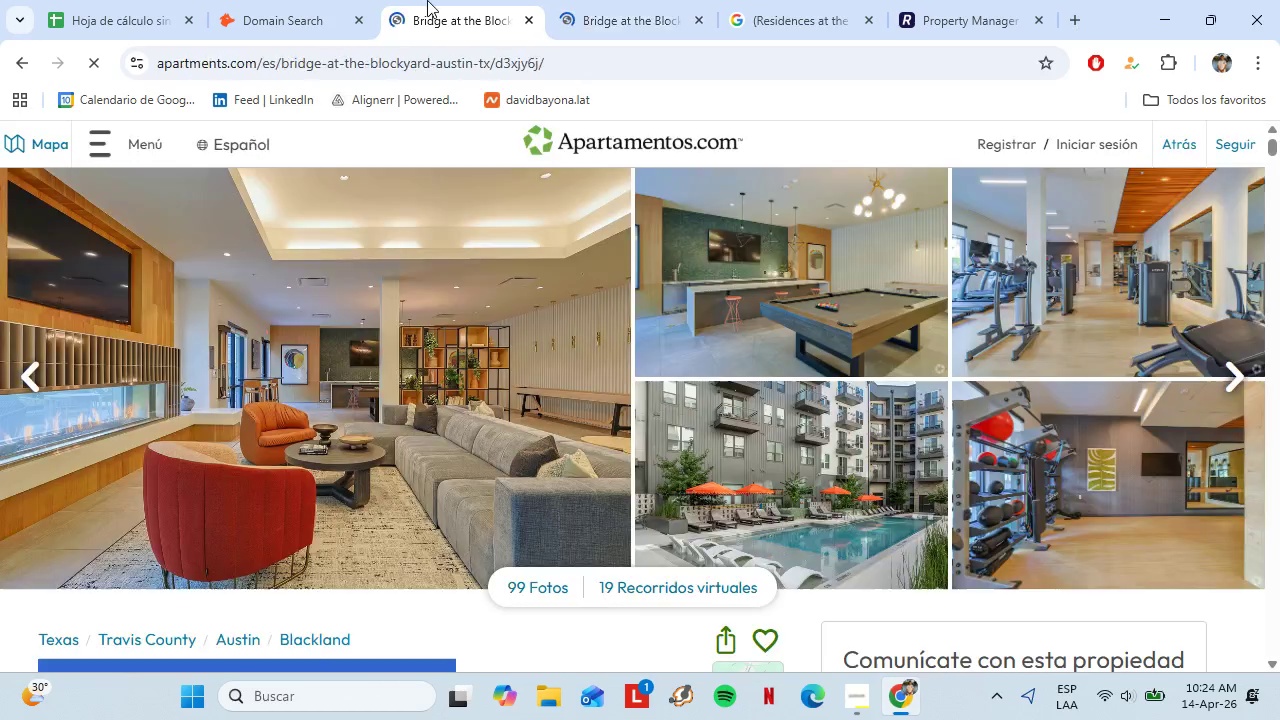 
left_click([427, 0])
 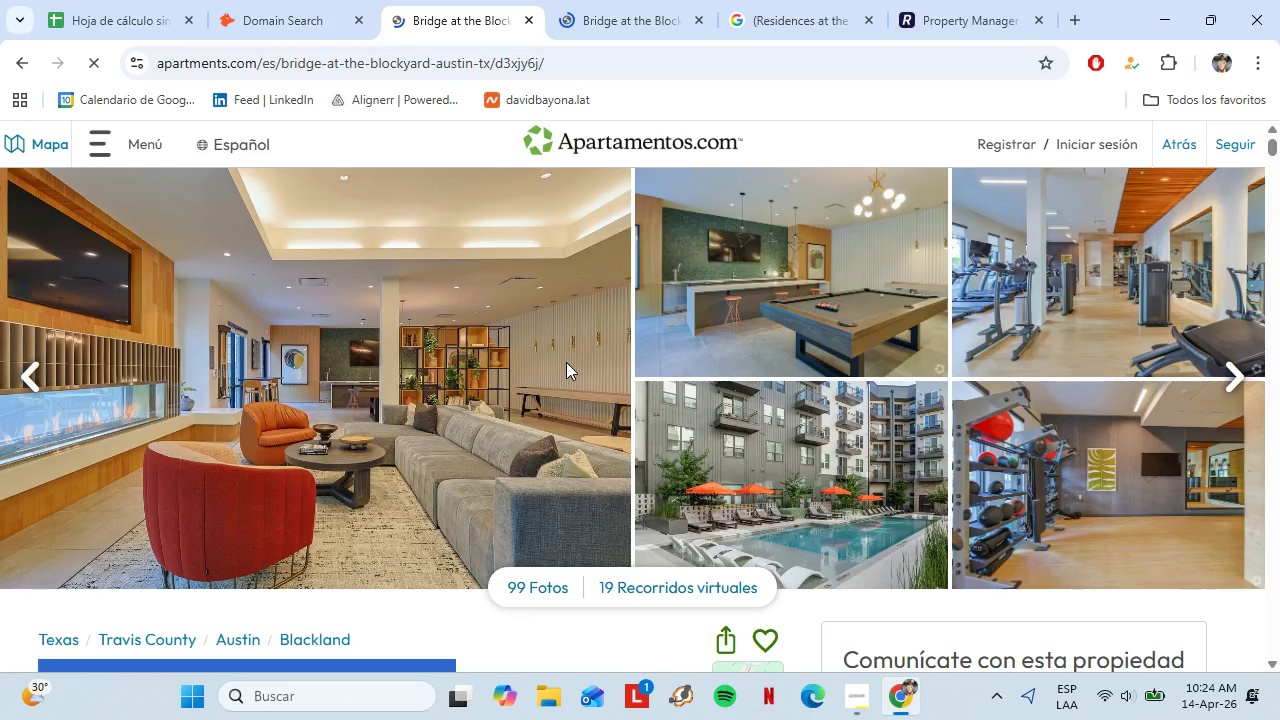 
scroll: coordinate [563, 355], scroll_direction: down, amount: 3.0
 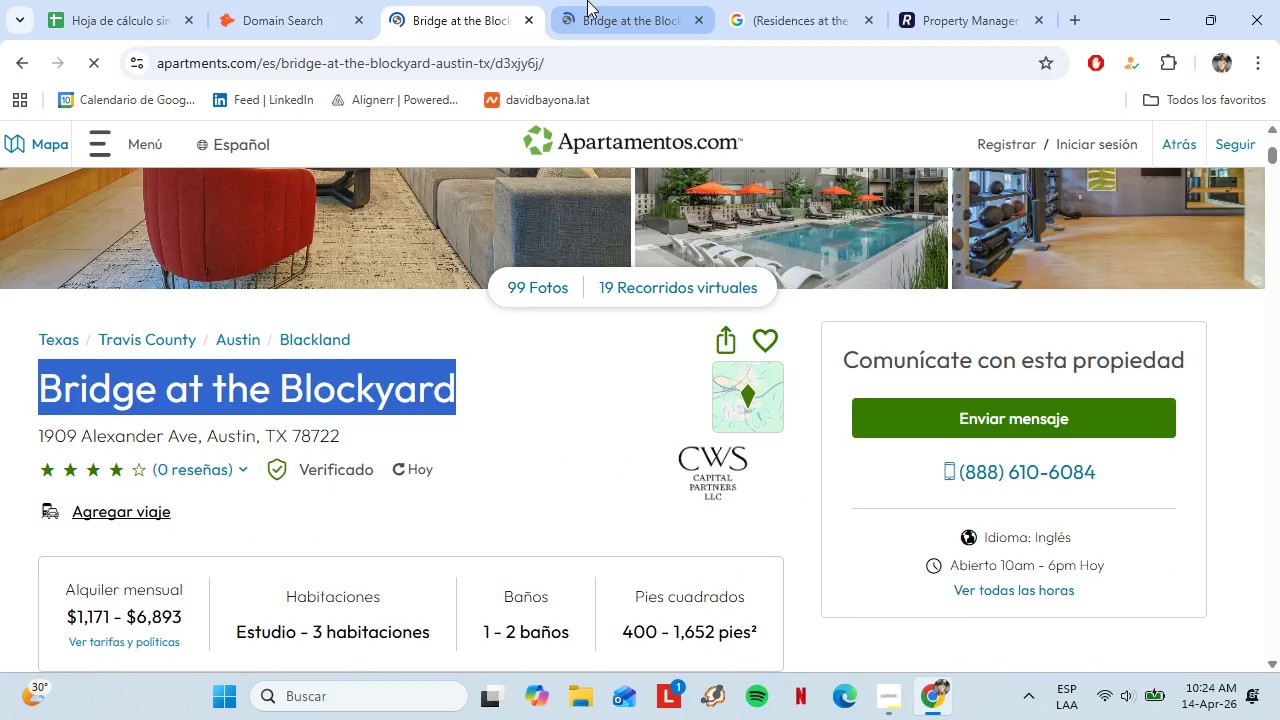 
left_click([584, 0])
 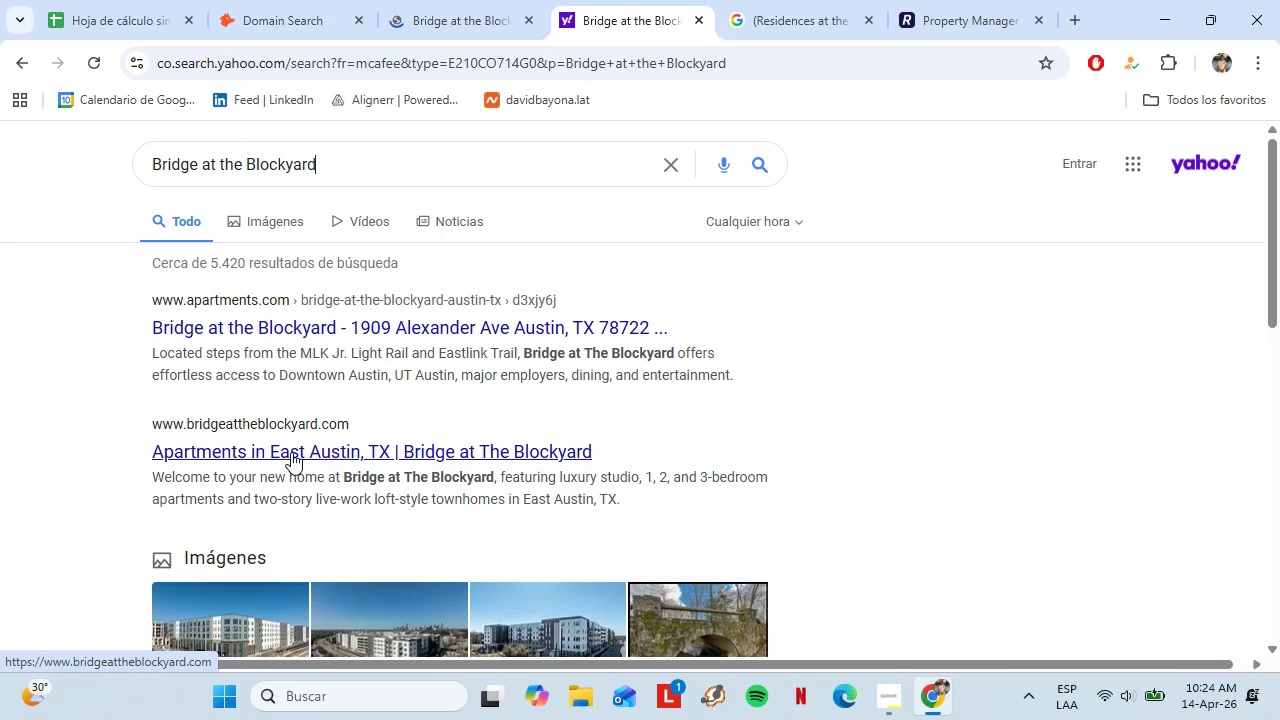 
left_click([291, 452])
 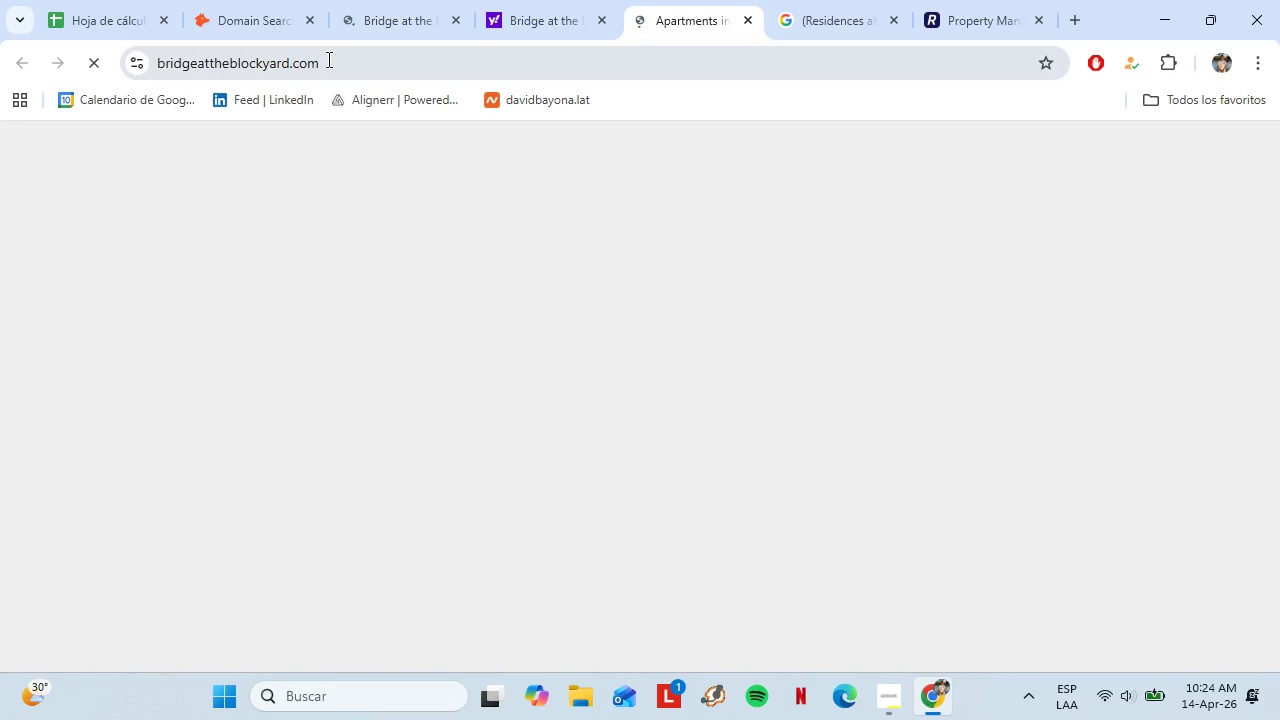 
left_click([327, 59])
 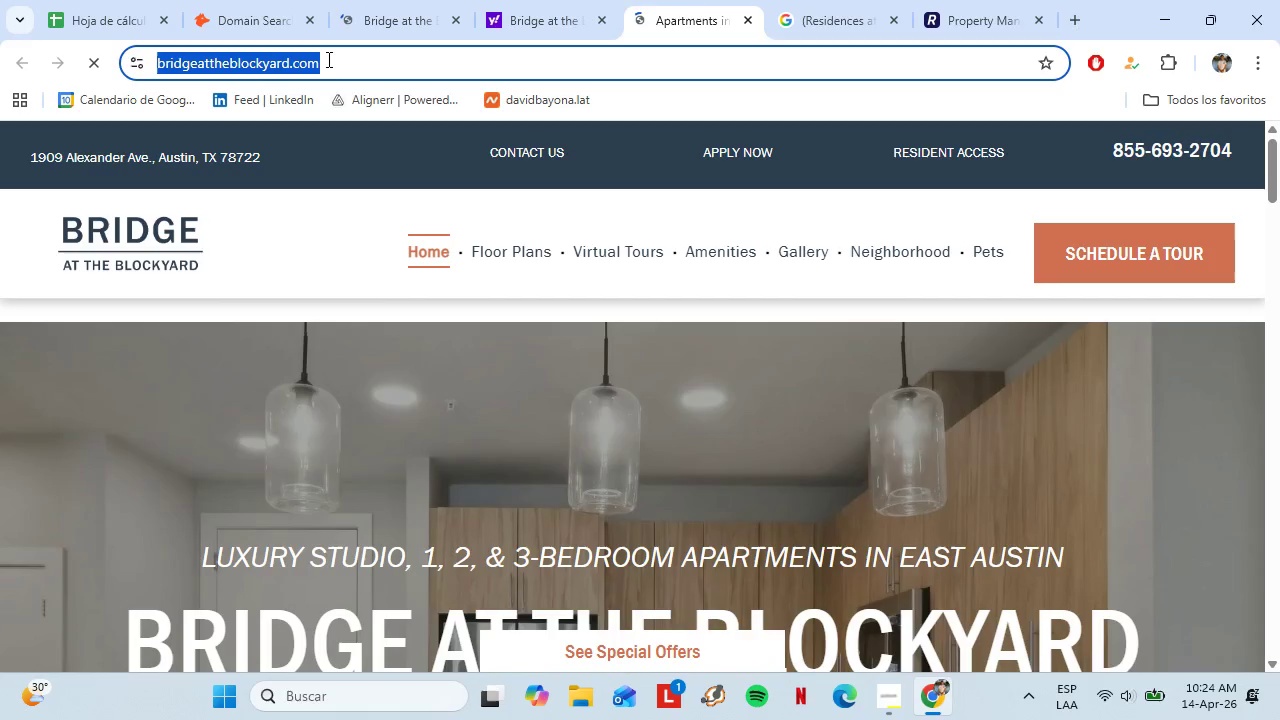 
key(Control+C)
 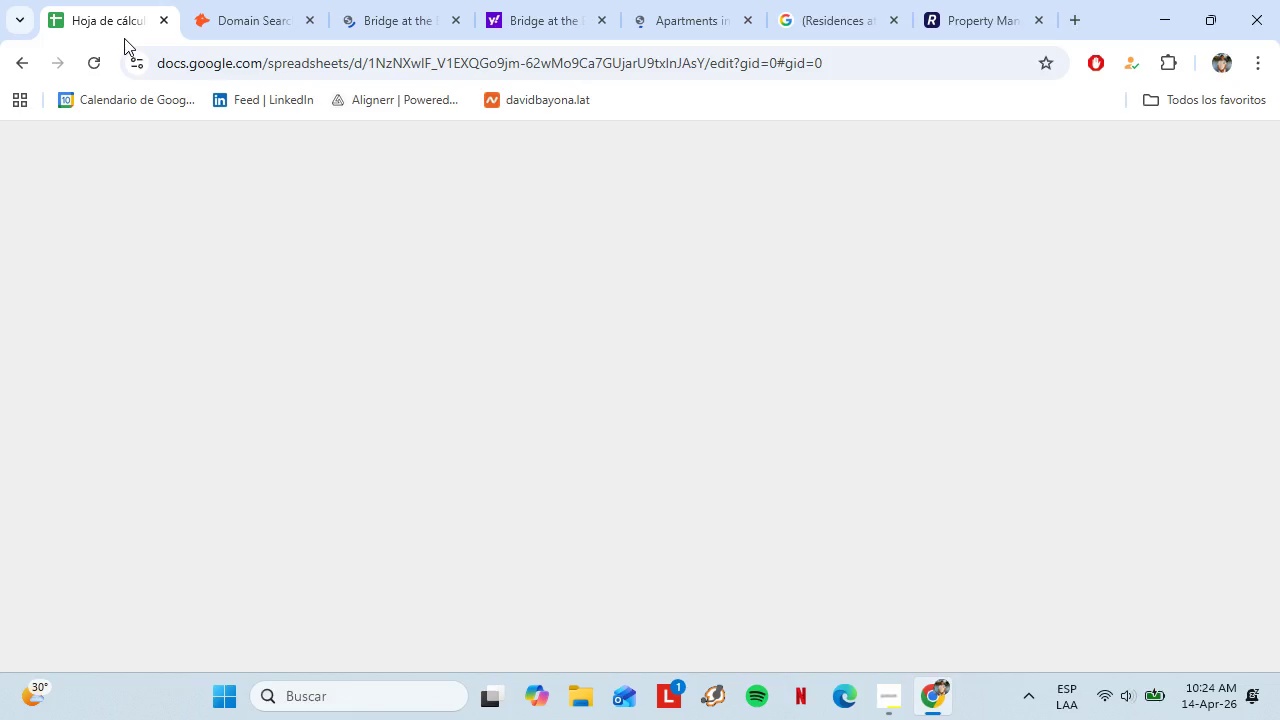 
left_click([227, 0])
 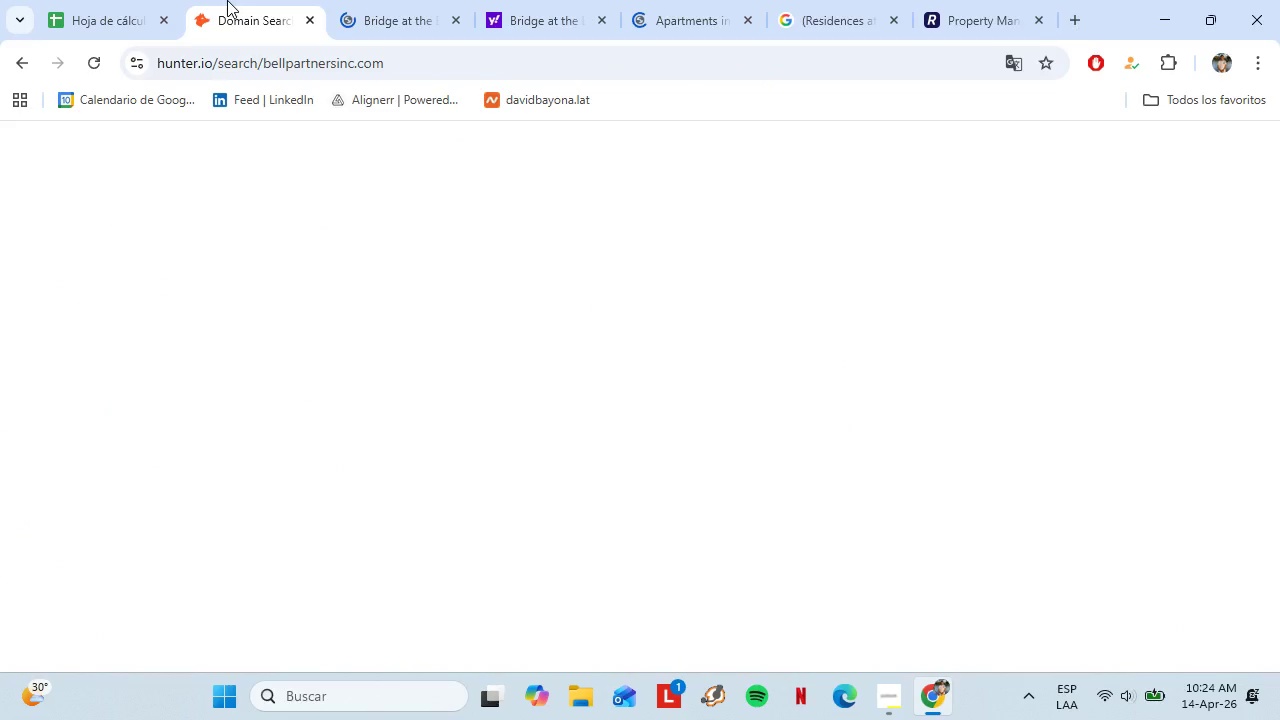 
scroll: coordinate [479, 345], scroll_direction: up, amount: 10.0
 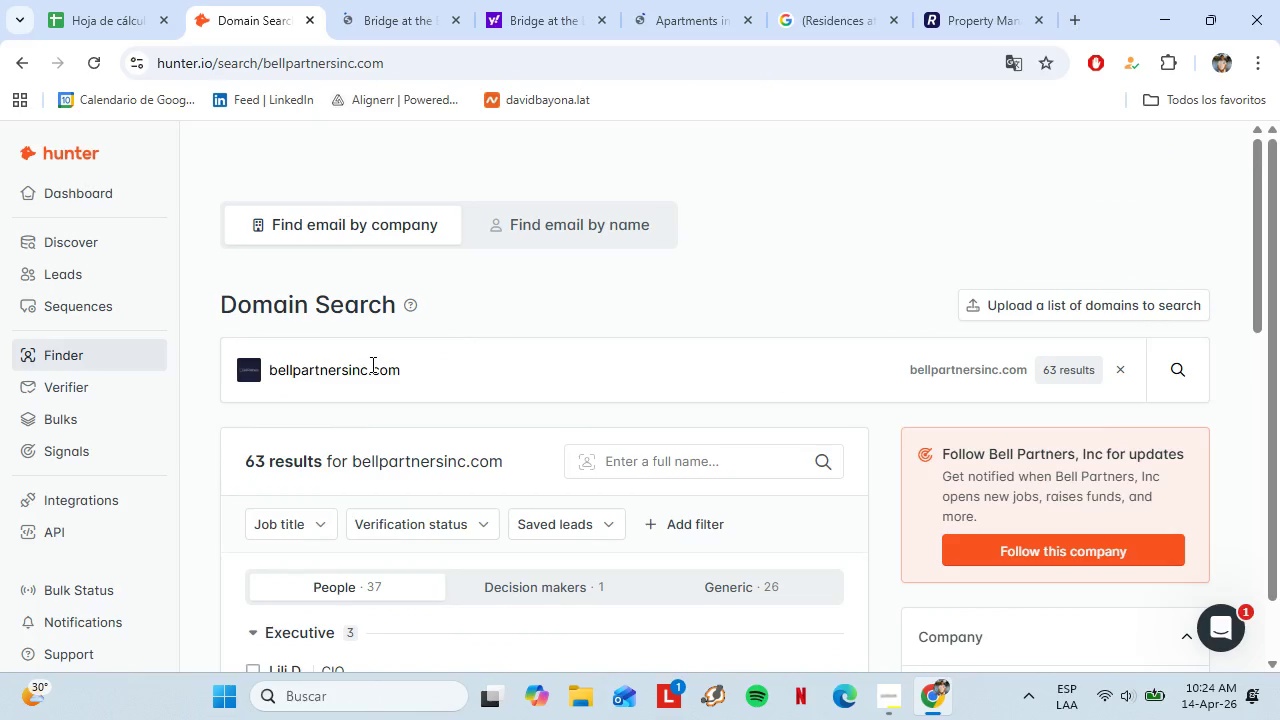 
double_click([371, 364])
 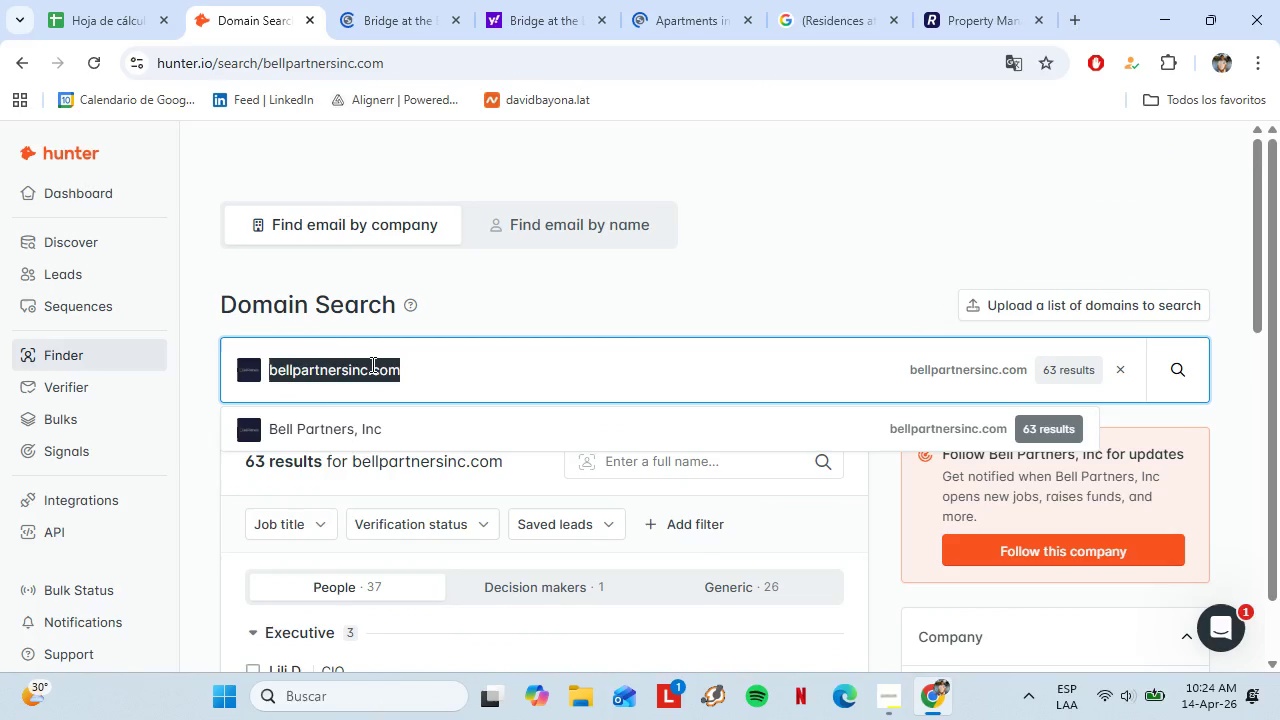 
triple_click([371, 364])
 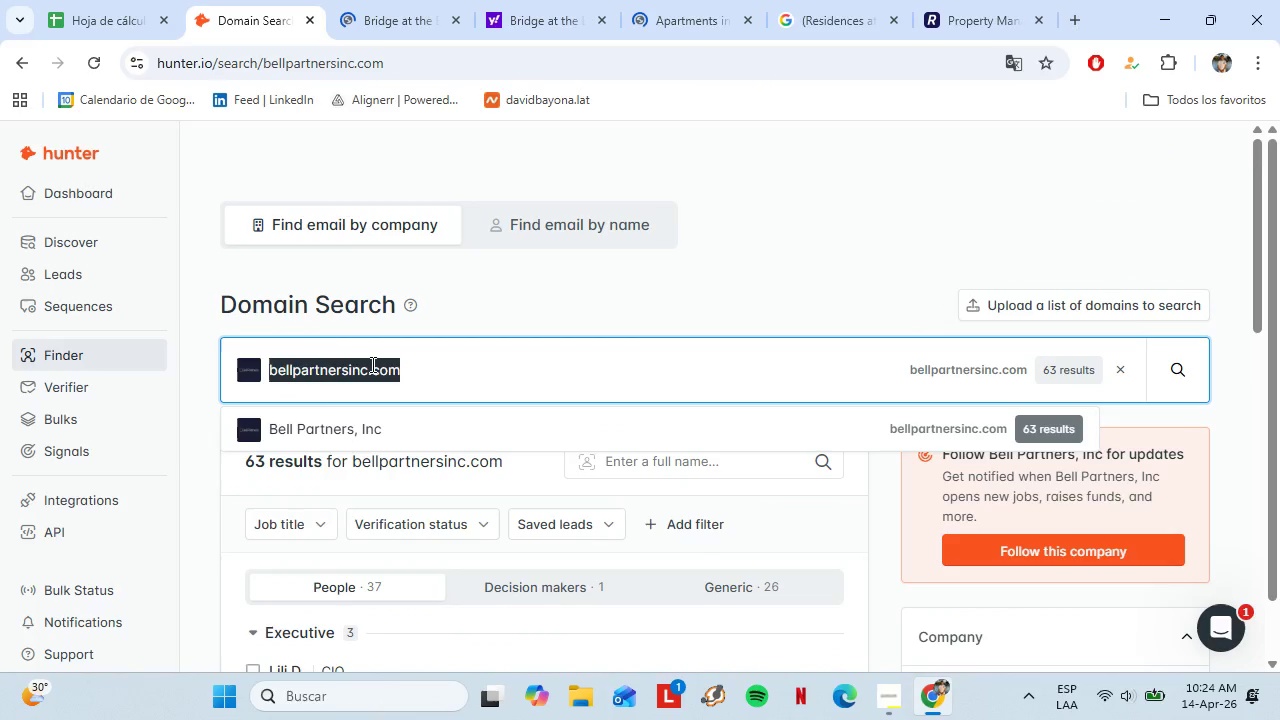 
triple_click([371, 364])
 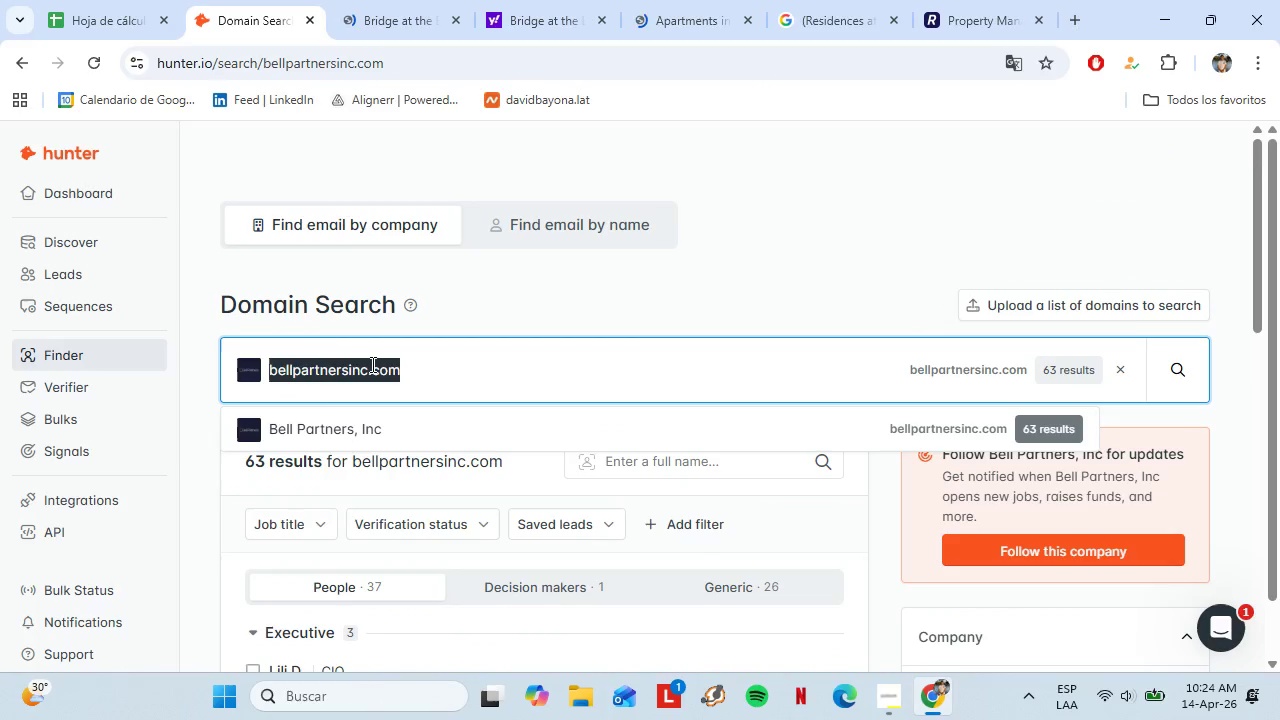 
key(Control+V)
 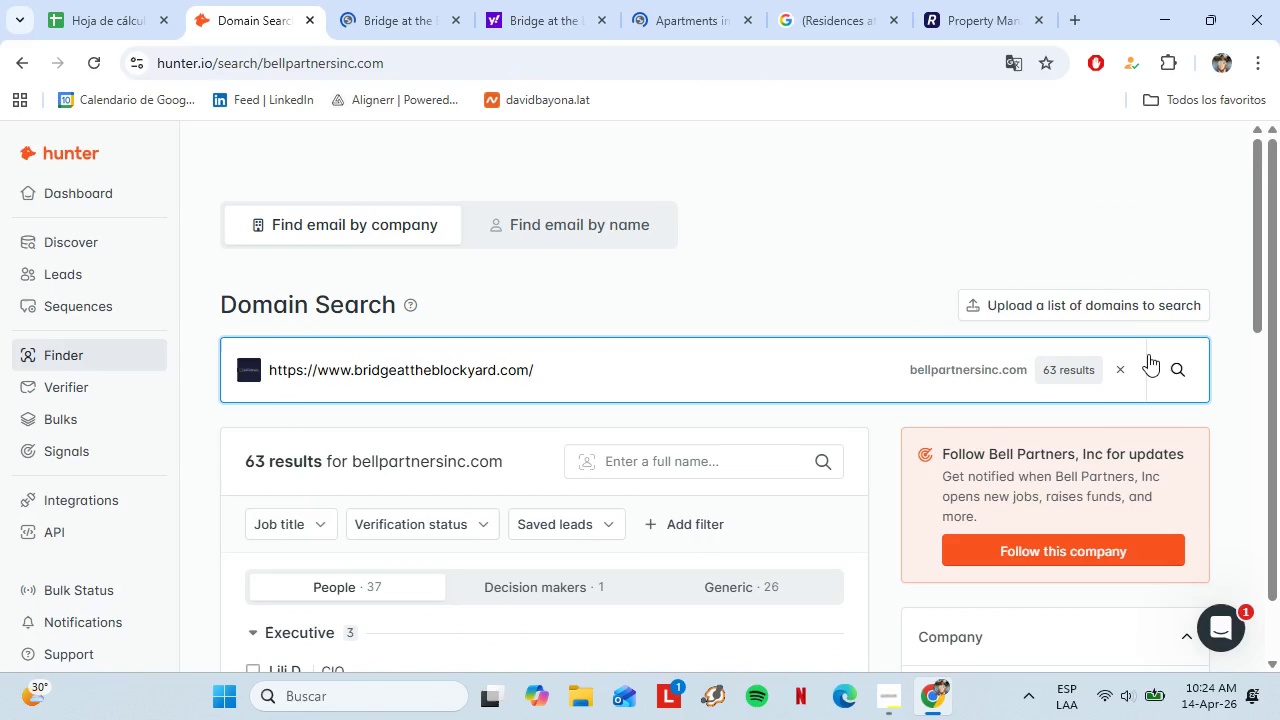 
left_click([1181, 369])
 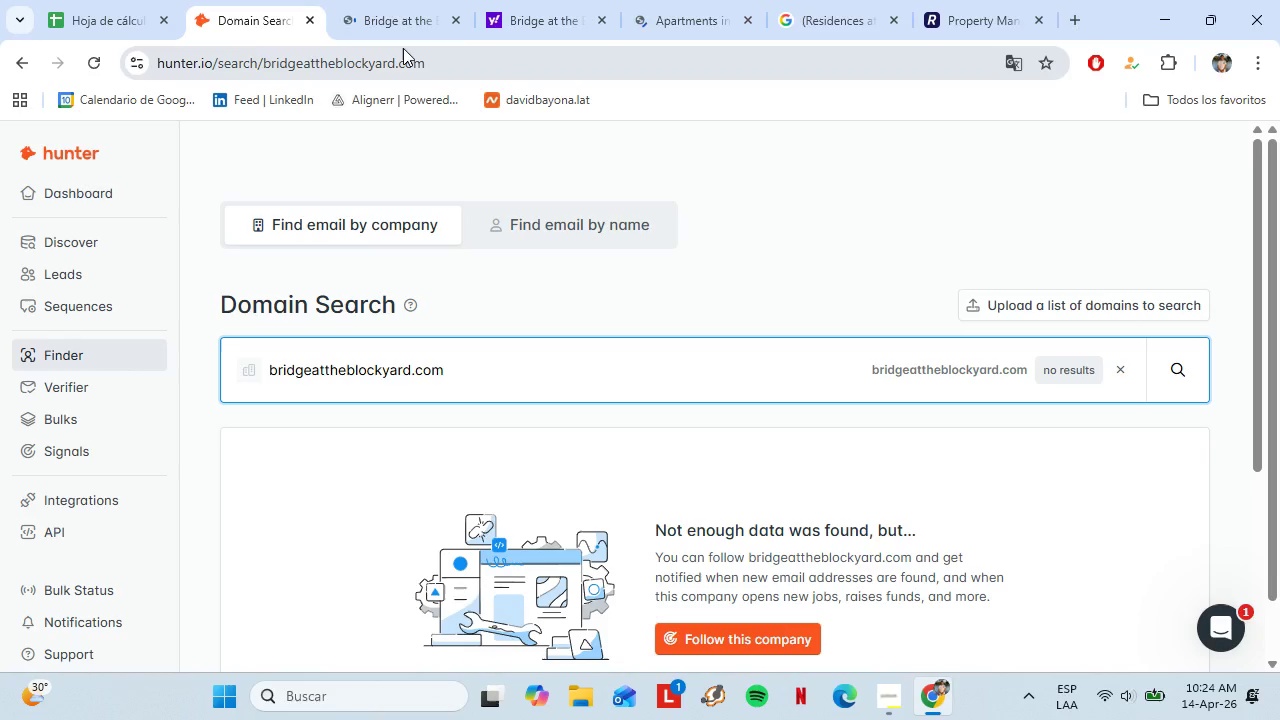 
left_click([402, 0])
 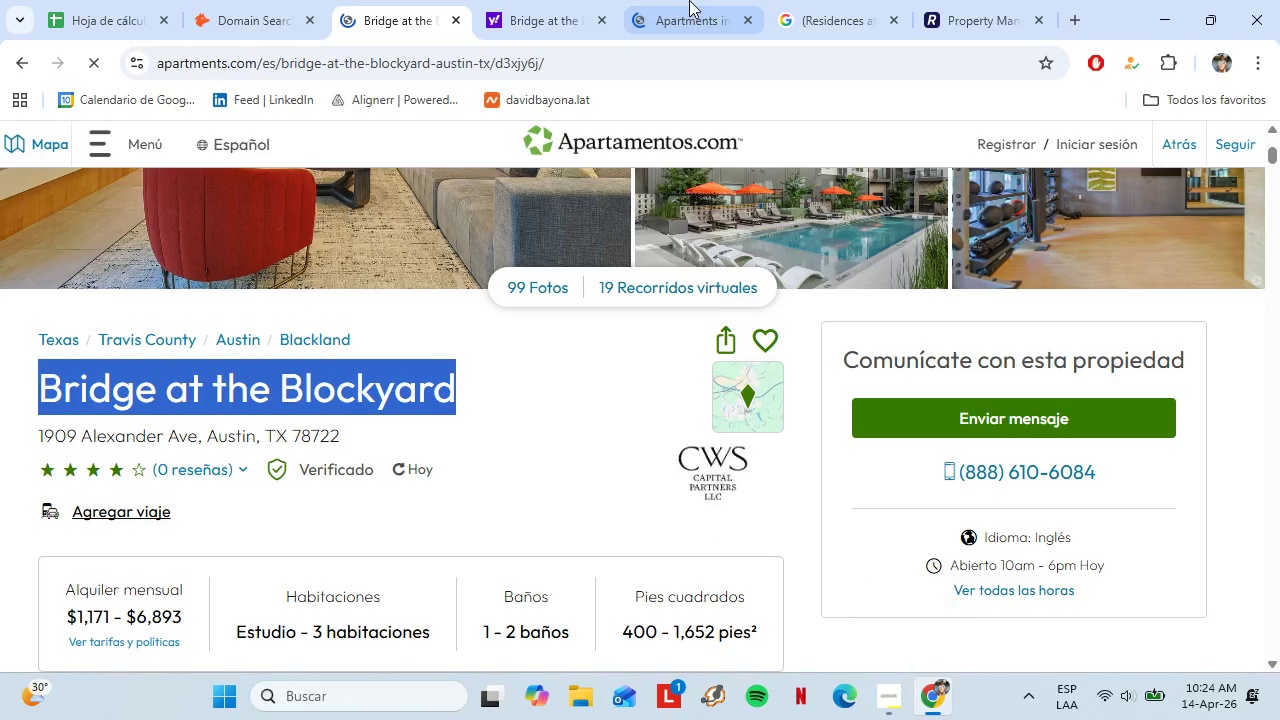 
left_click([692, 0])
 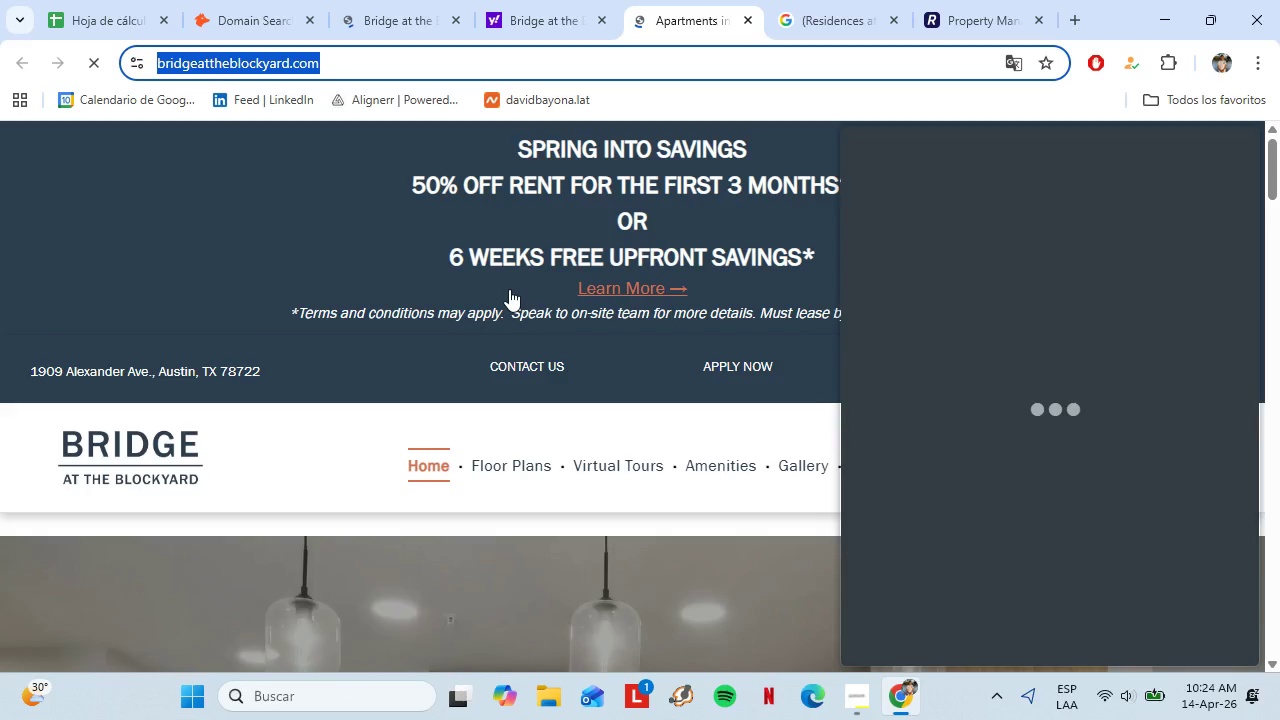 
scroll: coordinate [540, 312], scroll_direction: down, amount: 1.0
 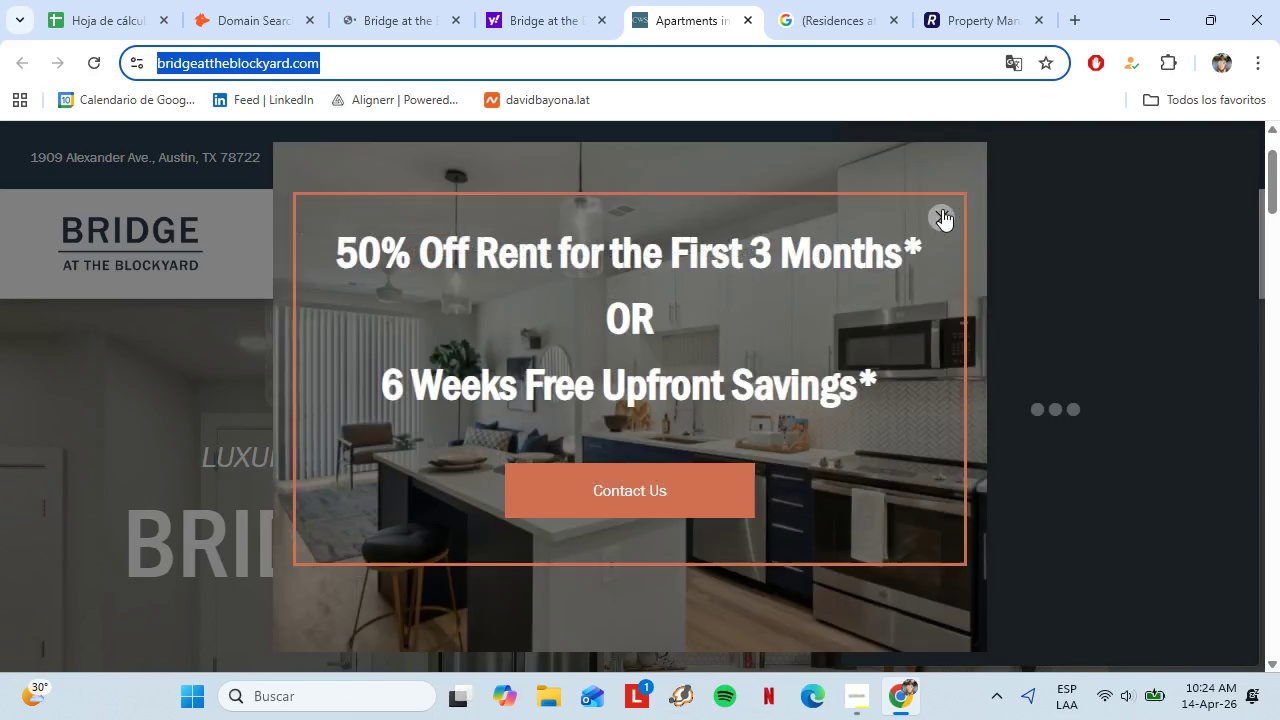 
left_click([942, 209])
 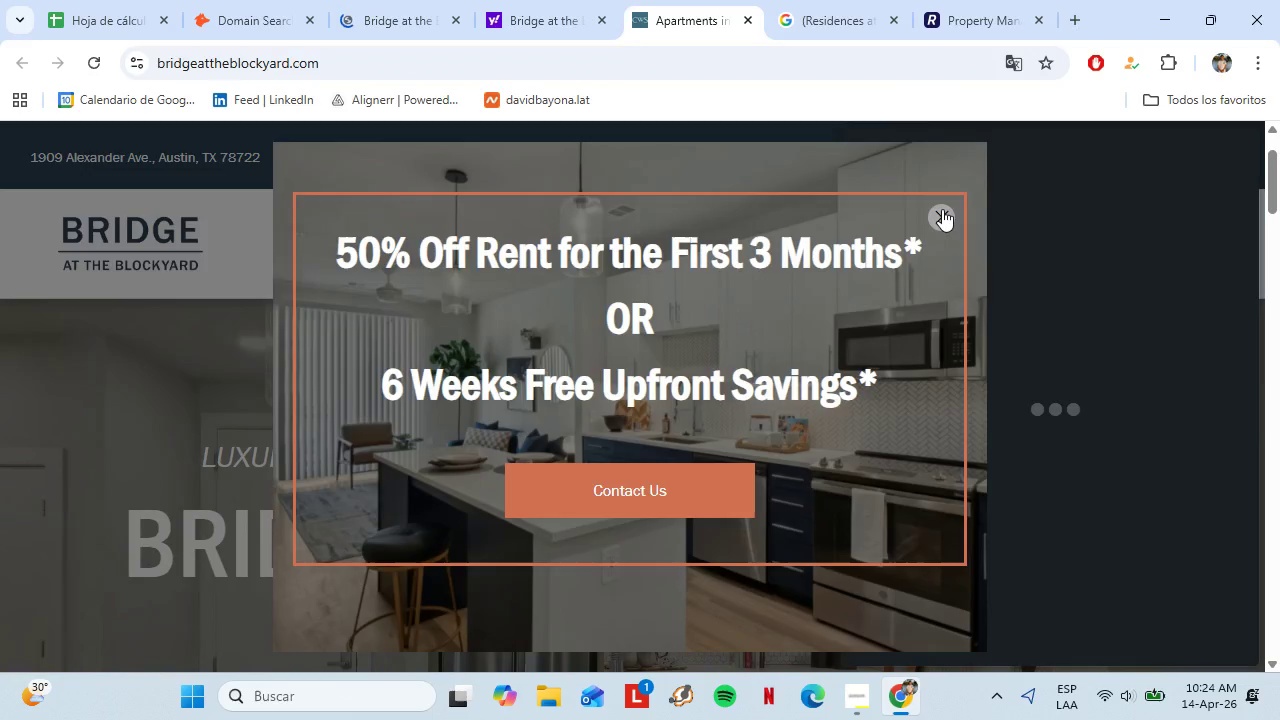 
scroll: coordinate [667, 387], scroll_direction: down, amount: 1.0
 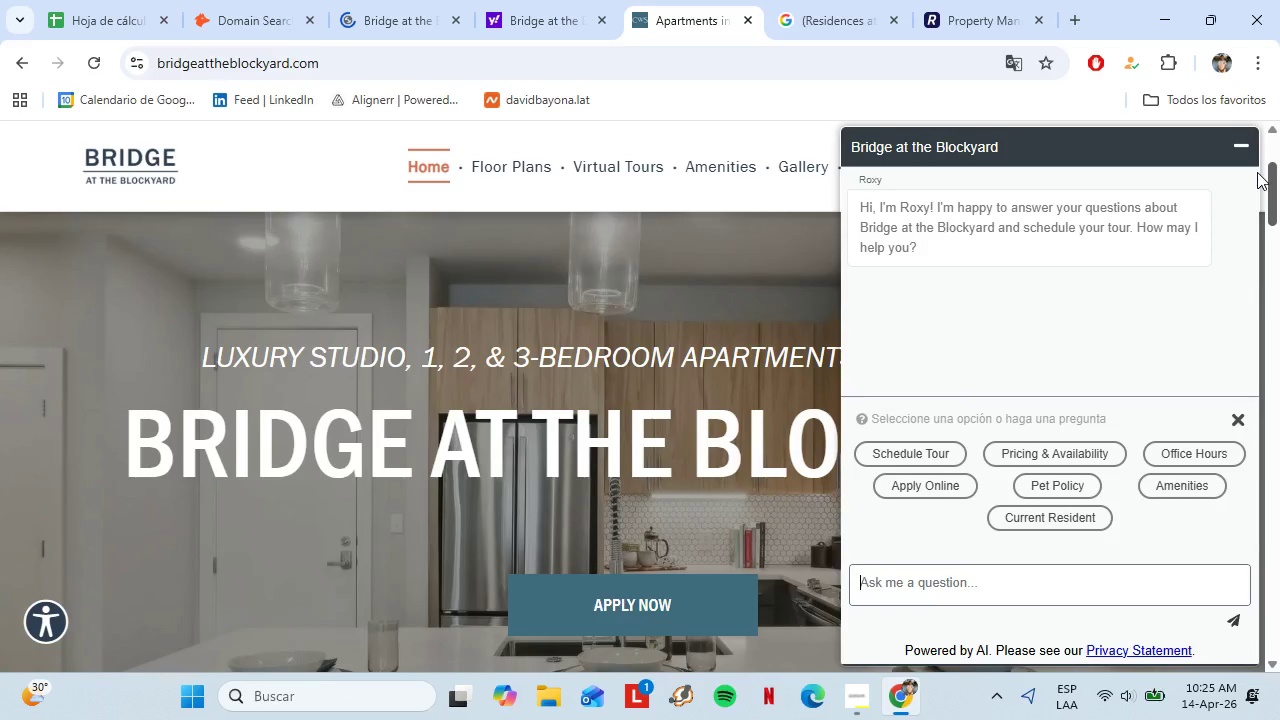 
left_click([1248, 150])
 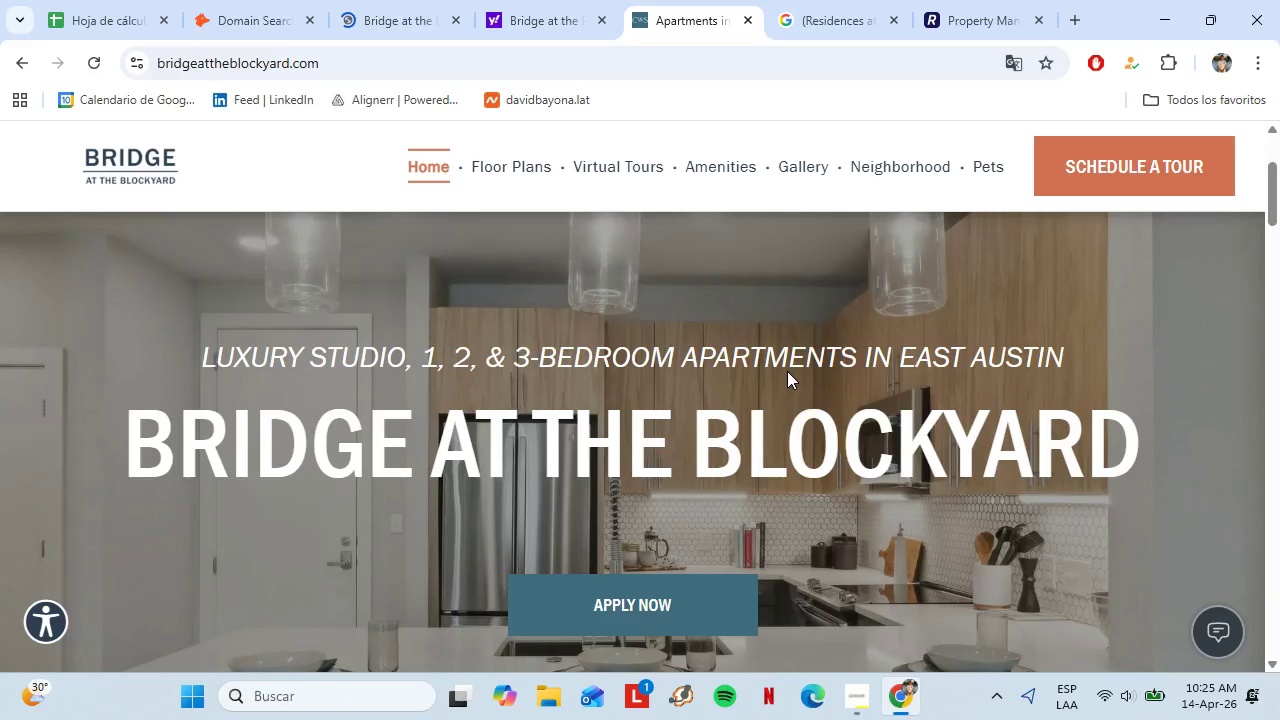 
scroll: coordinate [760, 414], scroll_direction: down, amount: 31.0
 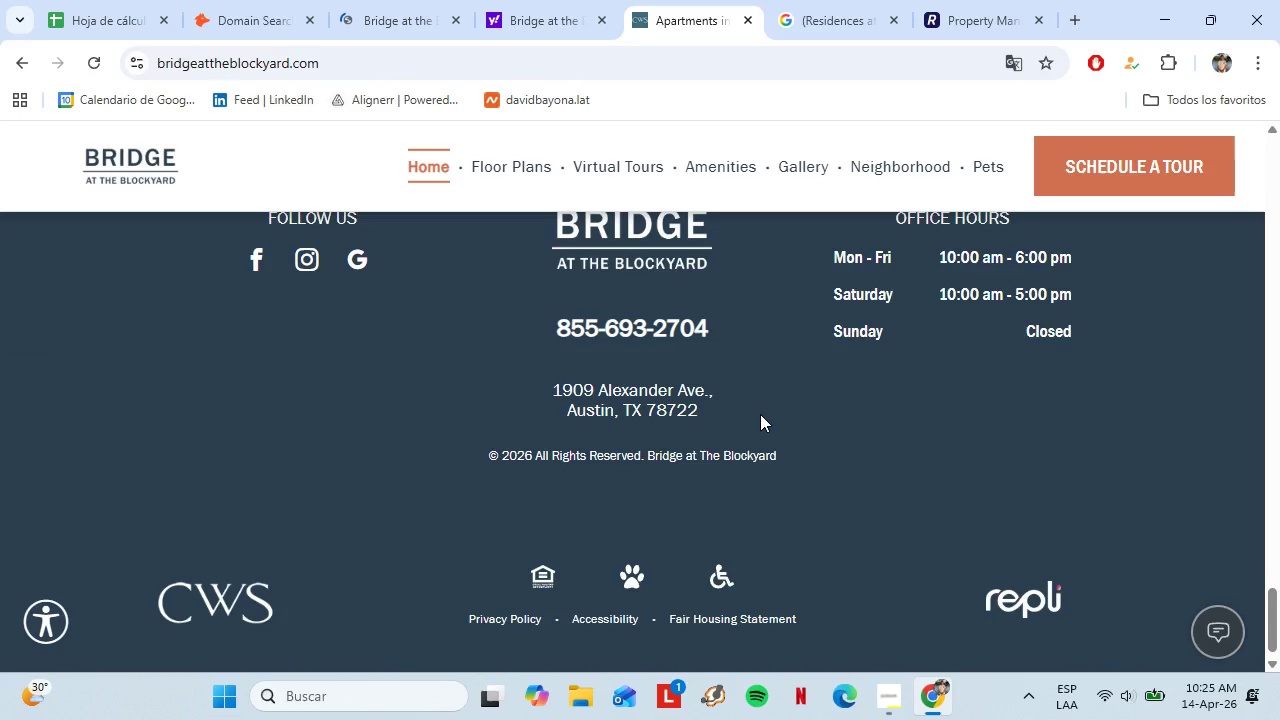 
scroll: coordinate [760, 414], scroll_direction: up, amount: 1.0
 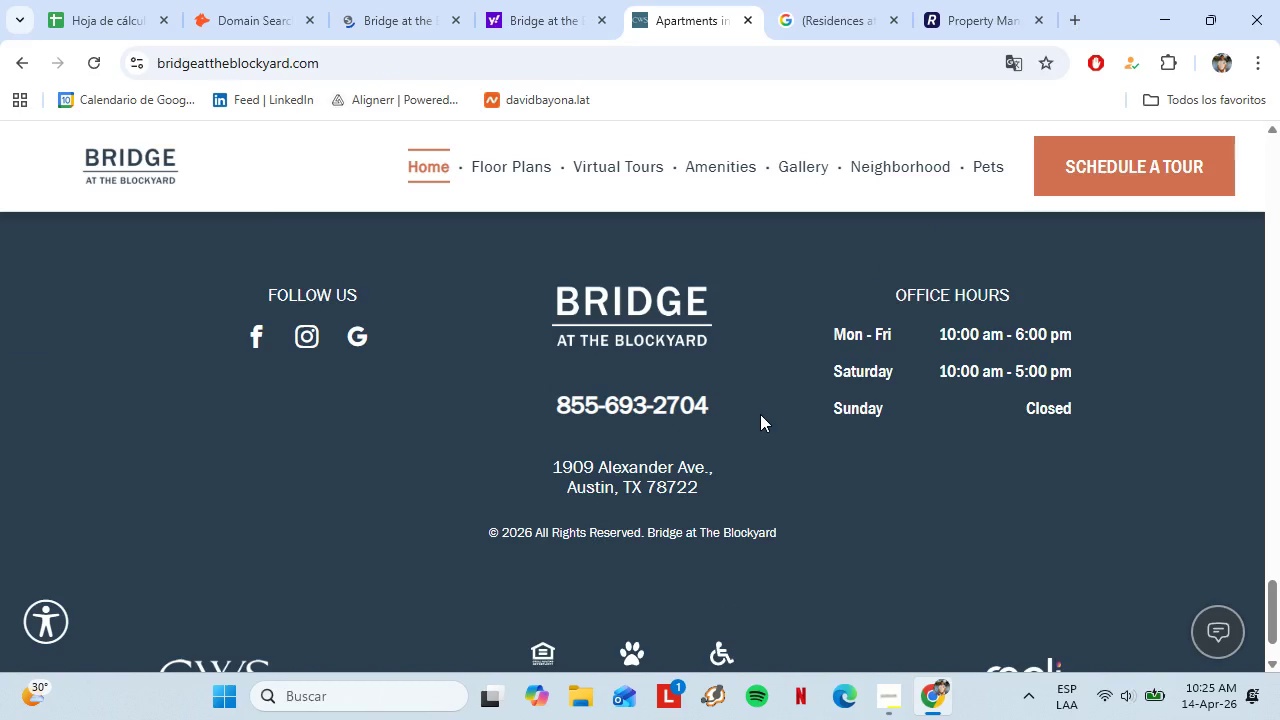 
scroll: coordinate [760, 414], scroll_direction: down, amount: 3.0
 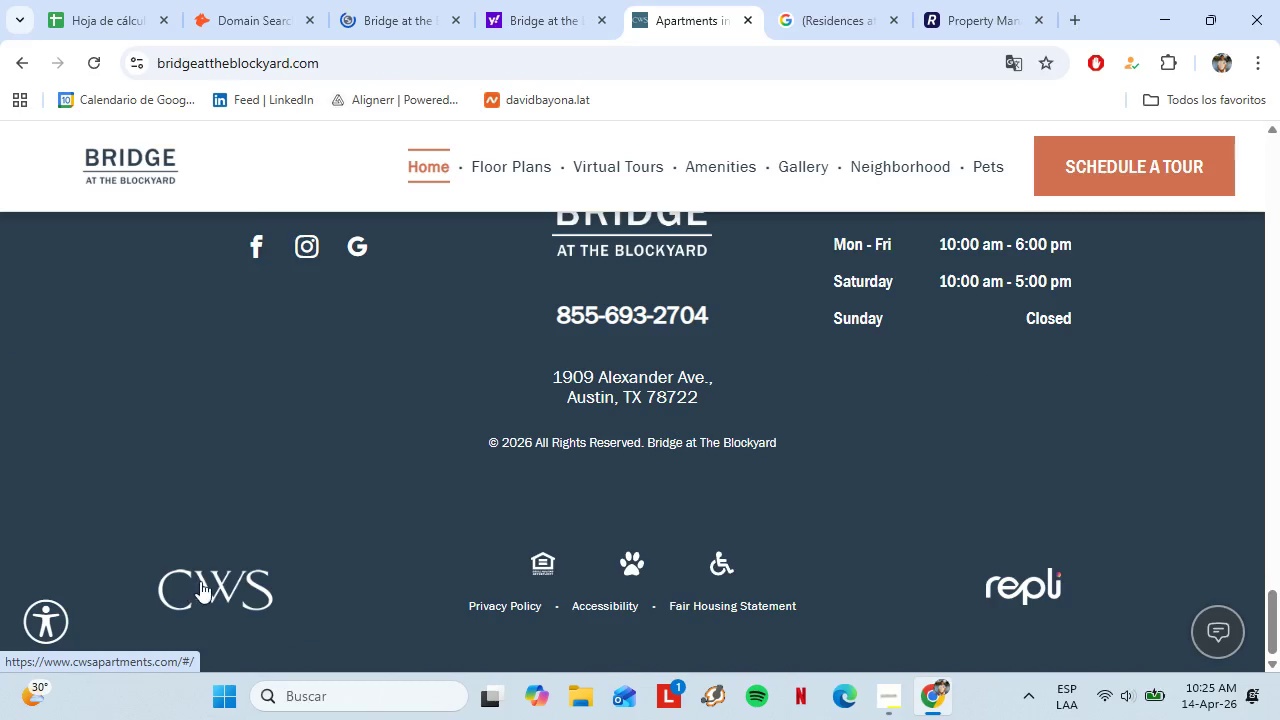 
right_click([201, 580])
 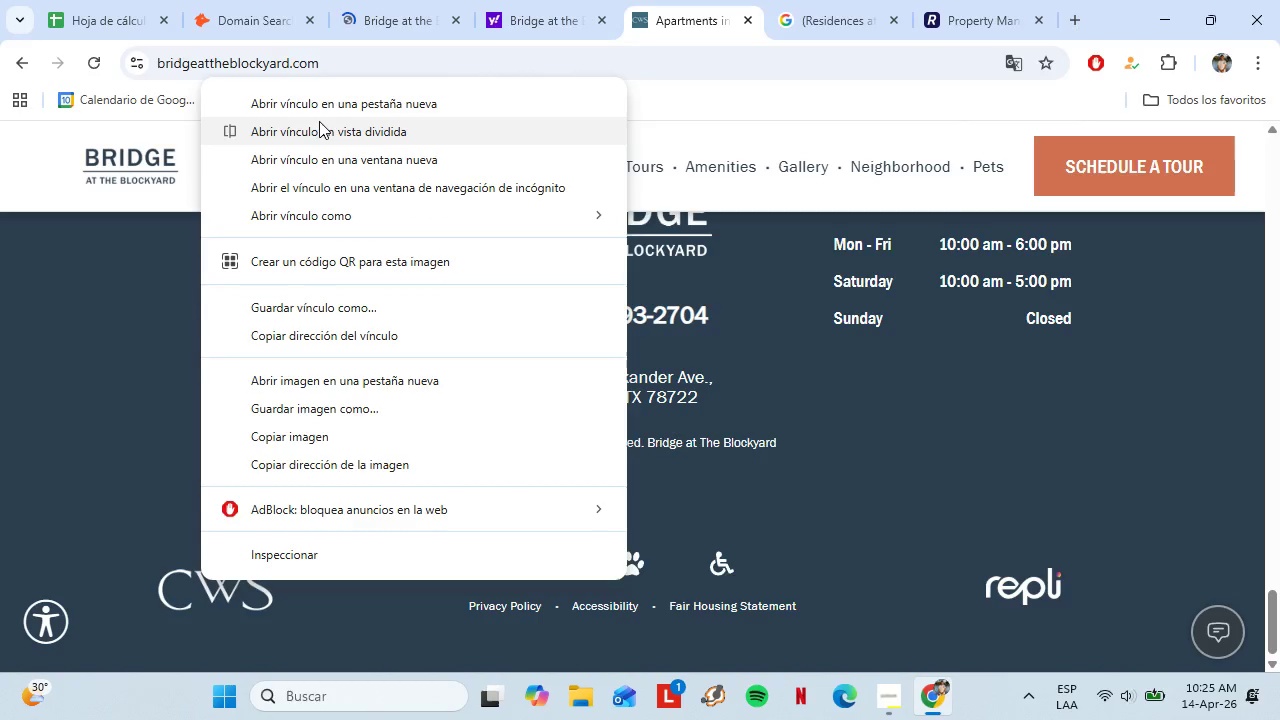 
left_click([340, 97])
 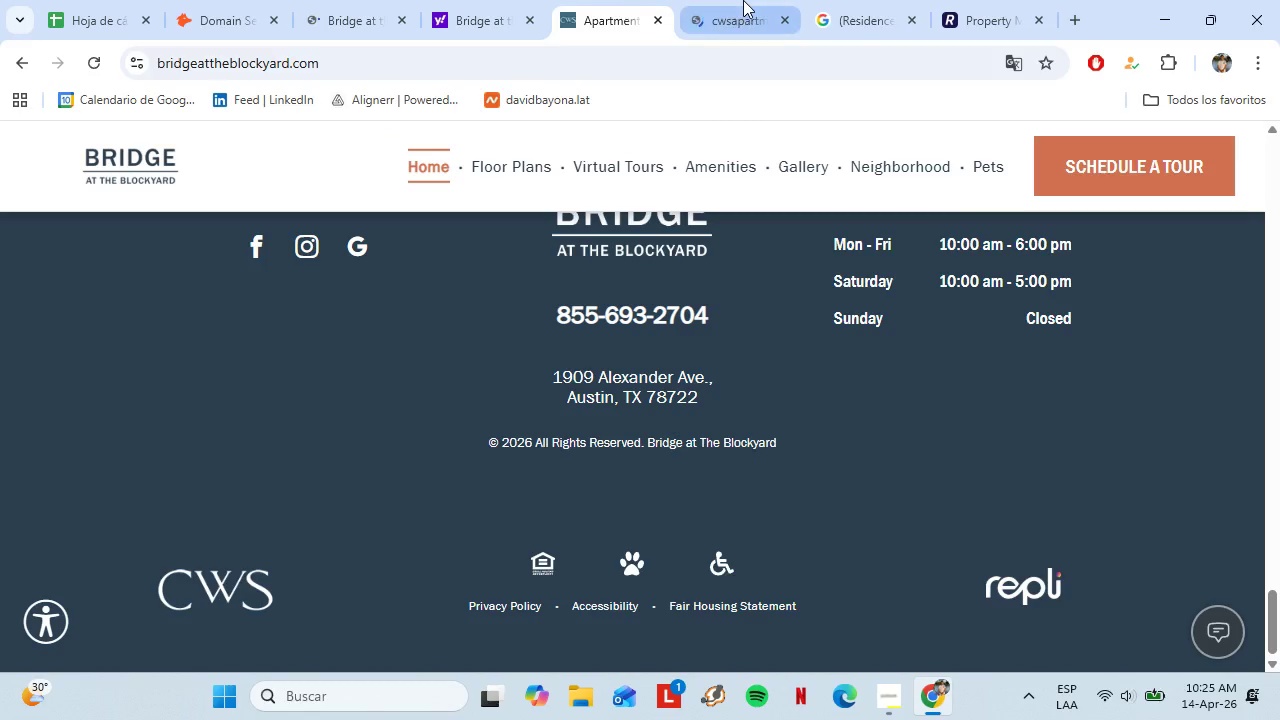 
left_click([743, 0])
 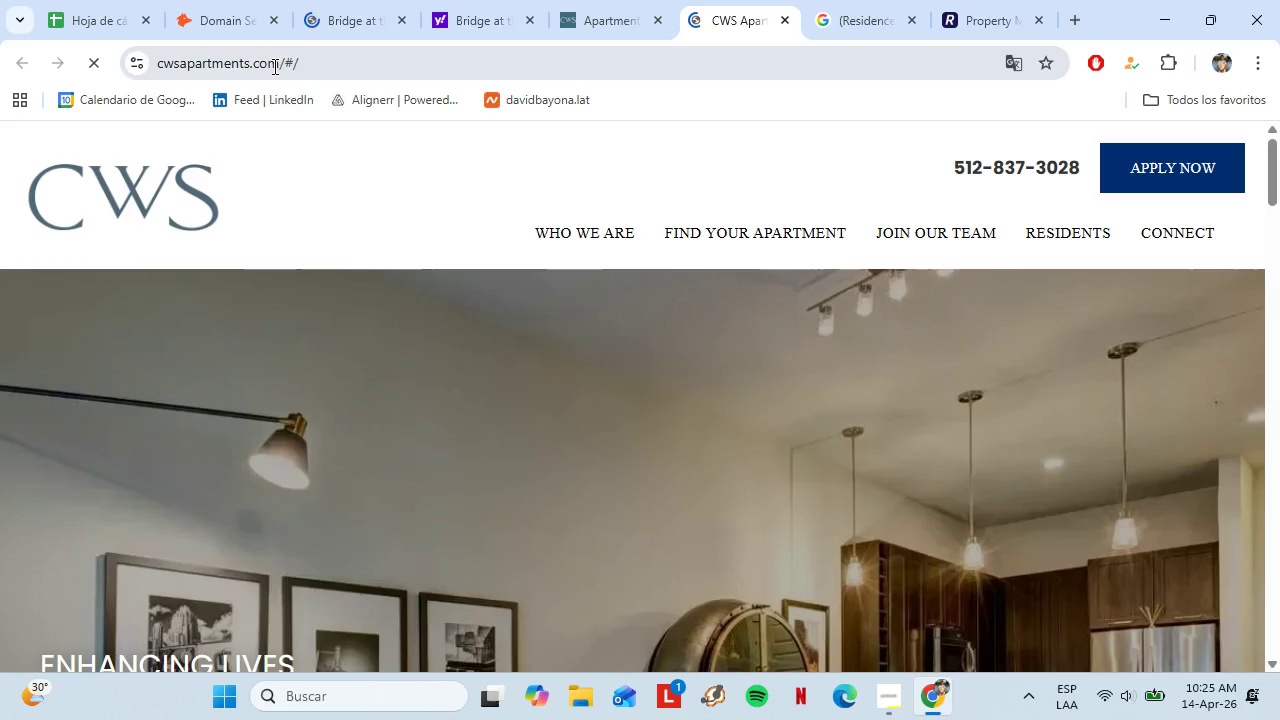 
left_click_drag(start_coordinate=[278, 65], to_coordinate=[122, 57])
 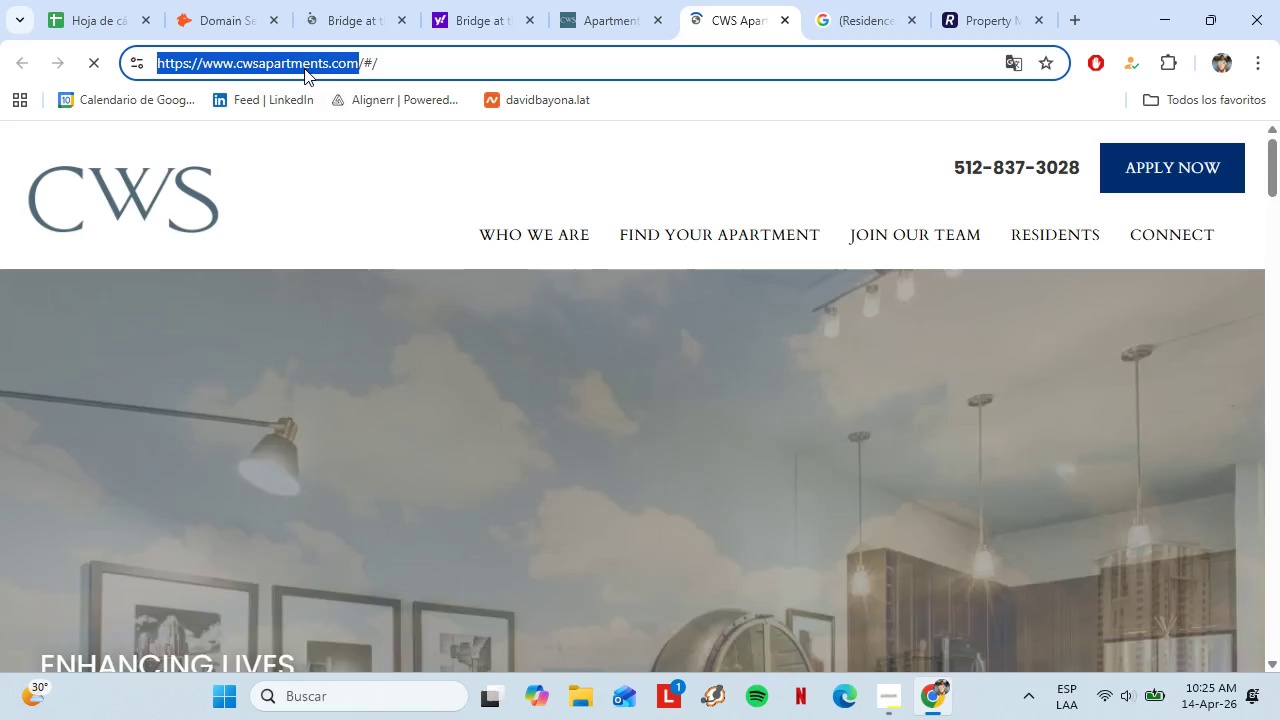 
key(Control+C)
 